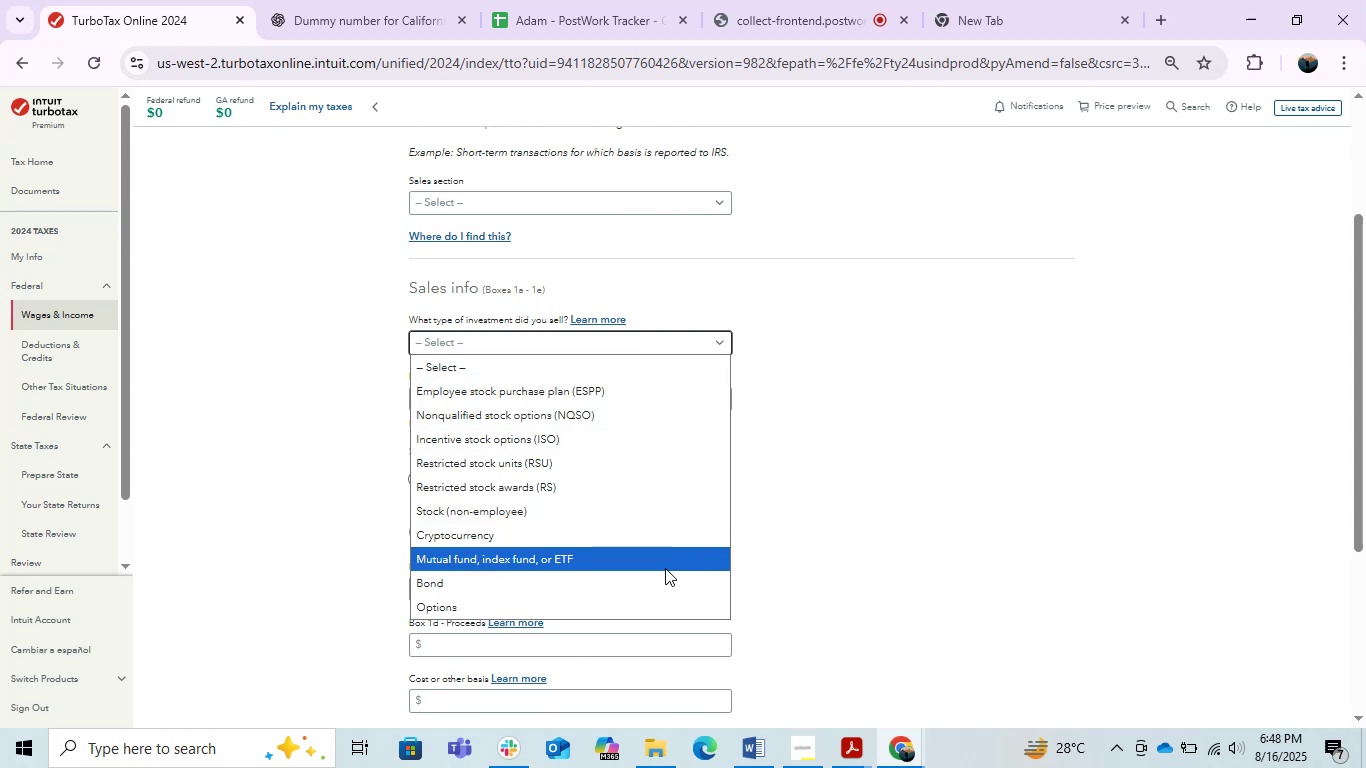 
scroll: coordinate [611, 444], scroll_direction: down, amount: 3.0
 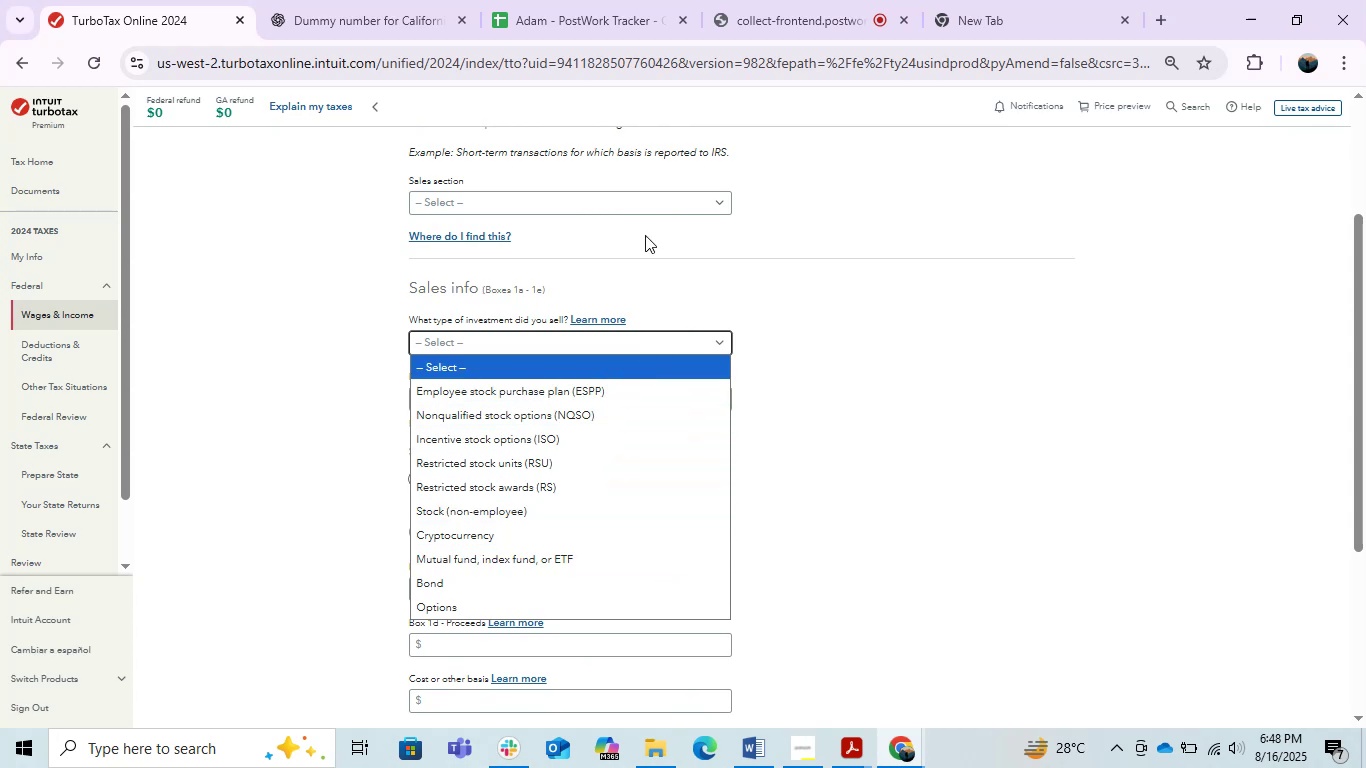 
left_click([601, 195])
 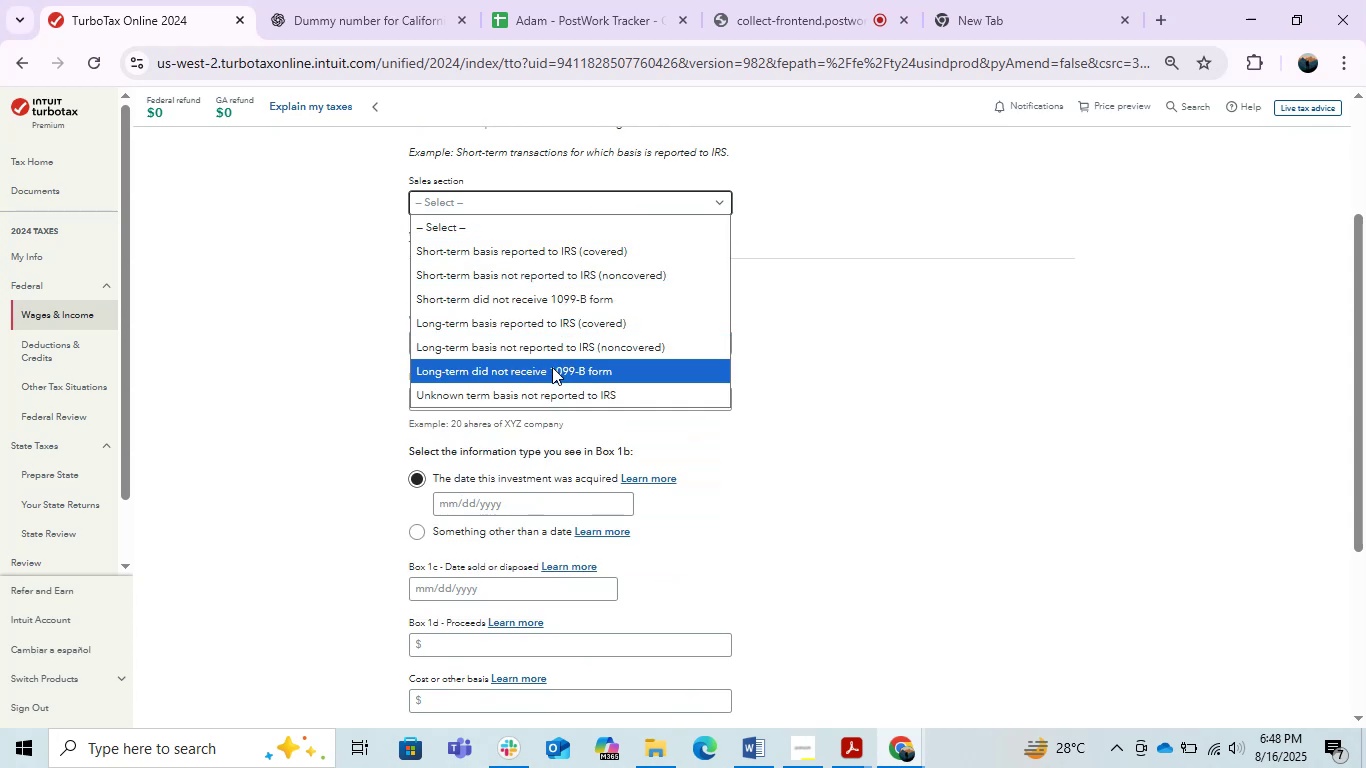 
left_click([543, 336])
 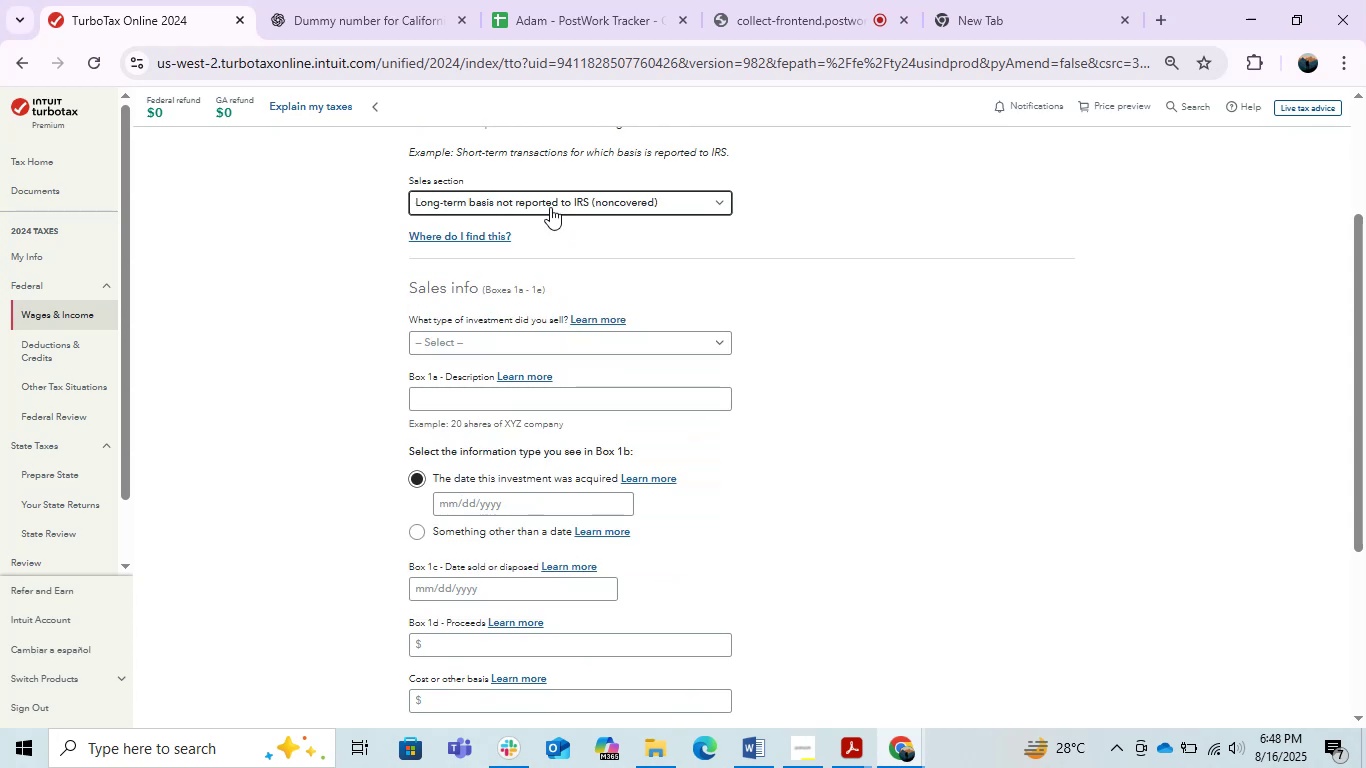 
left_click([553, 205])
 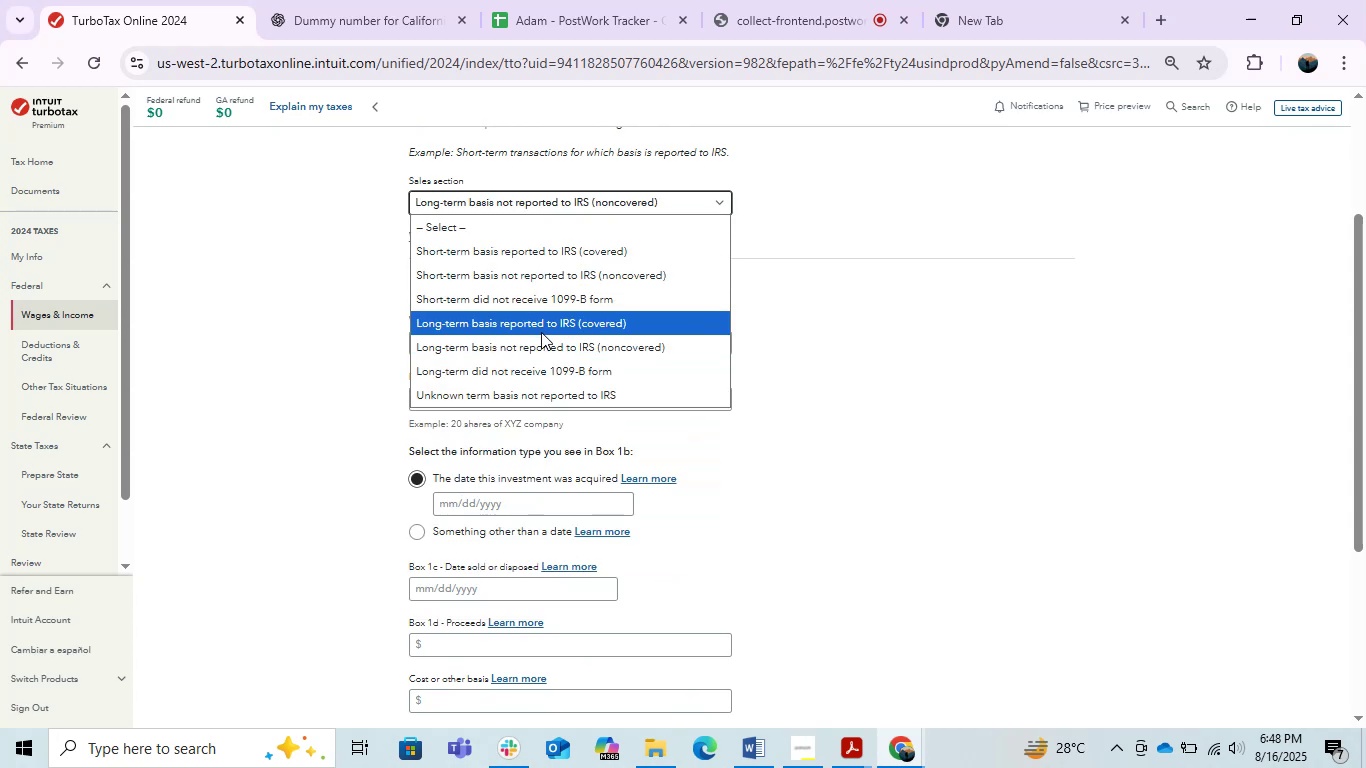 
left_click([541, 336])
 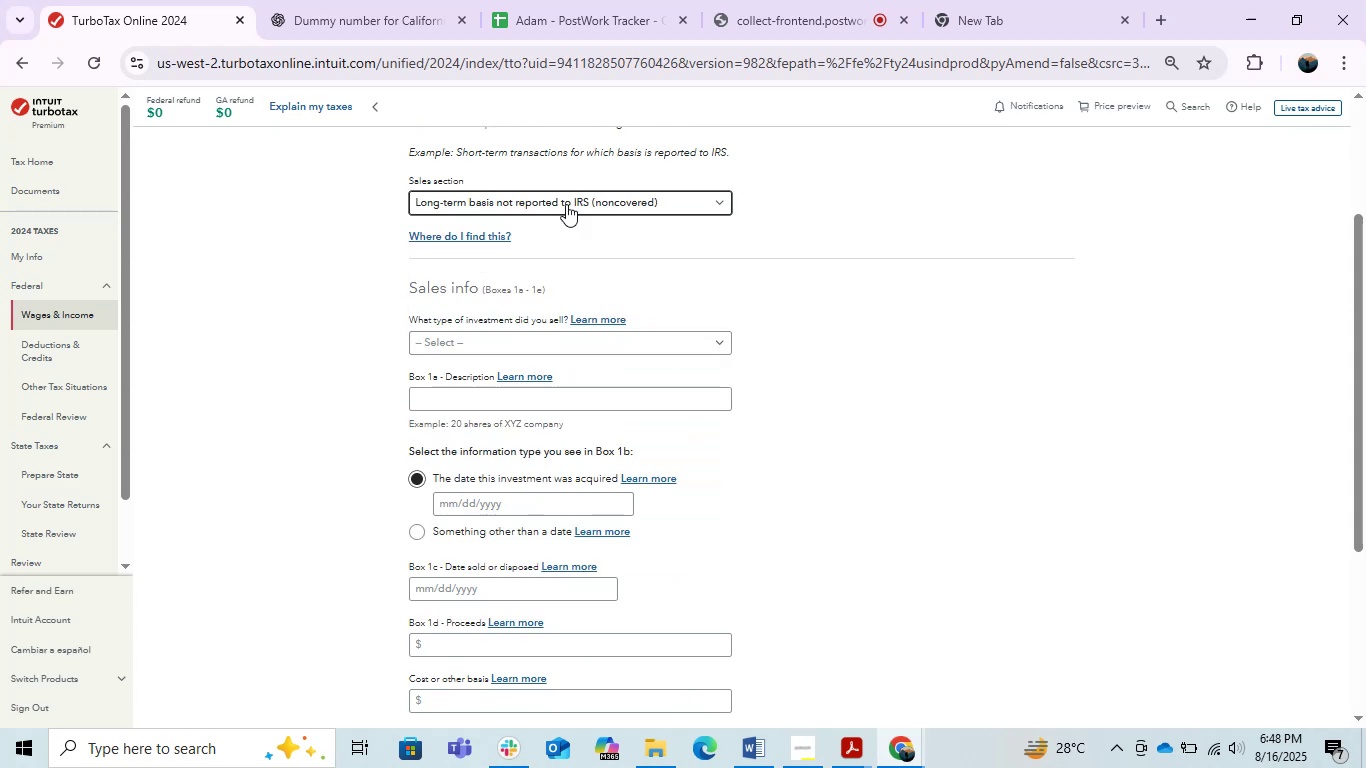 
left_click([567, 202])
 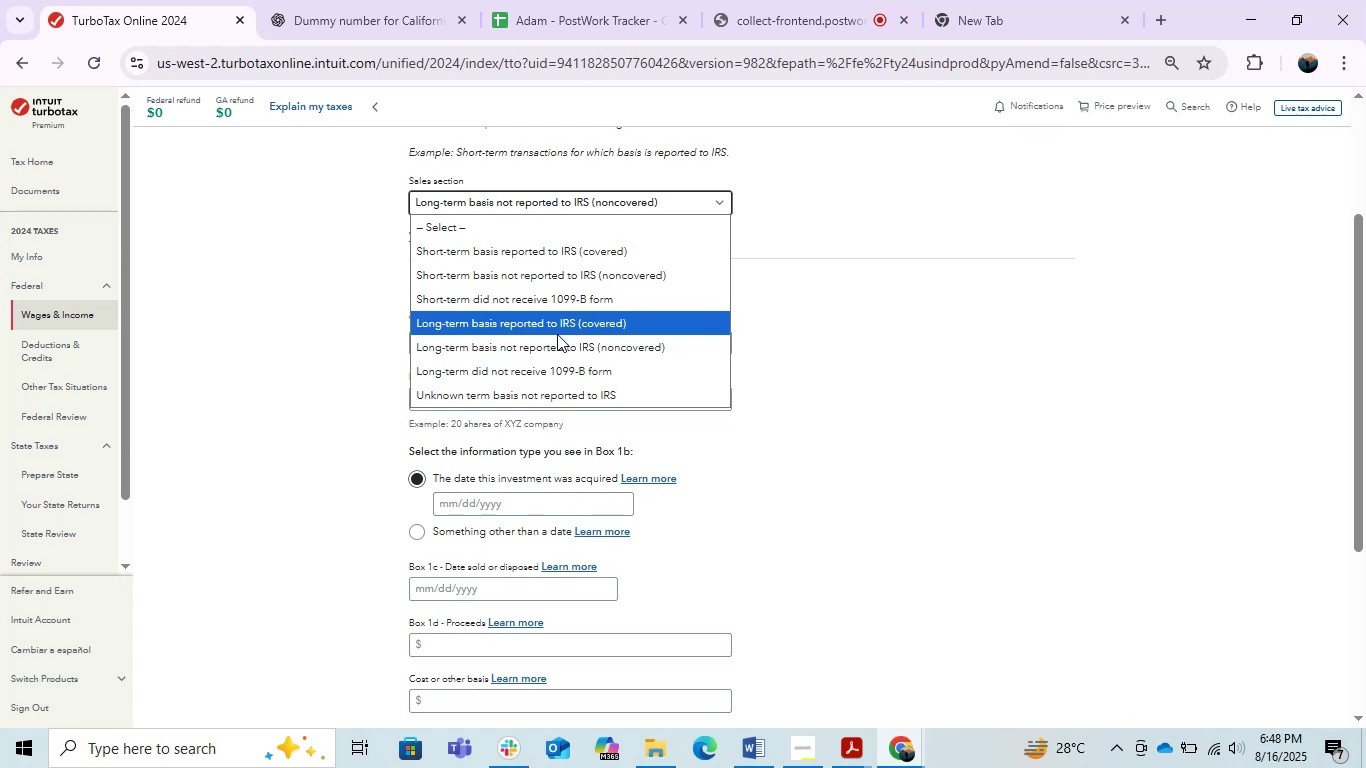 
left_click([552, 331])
 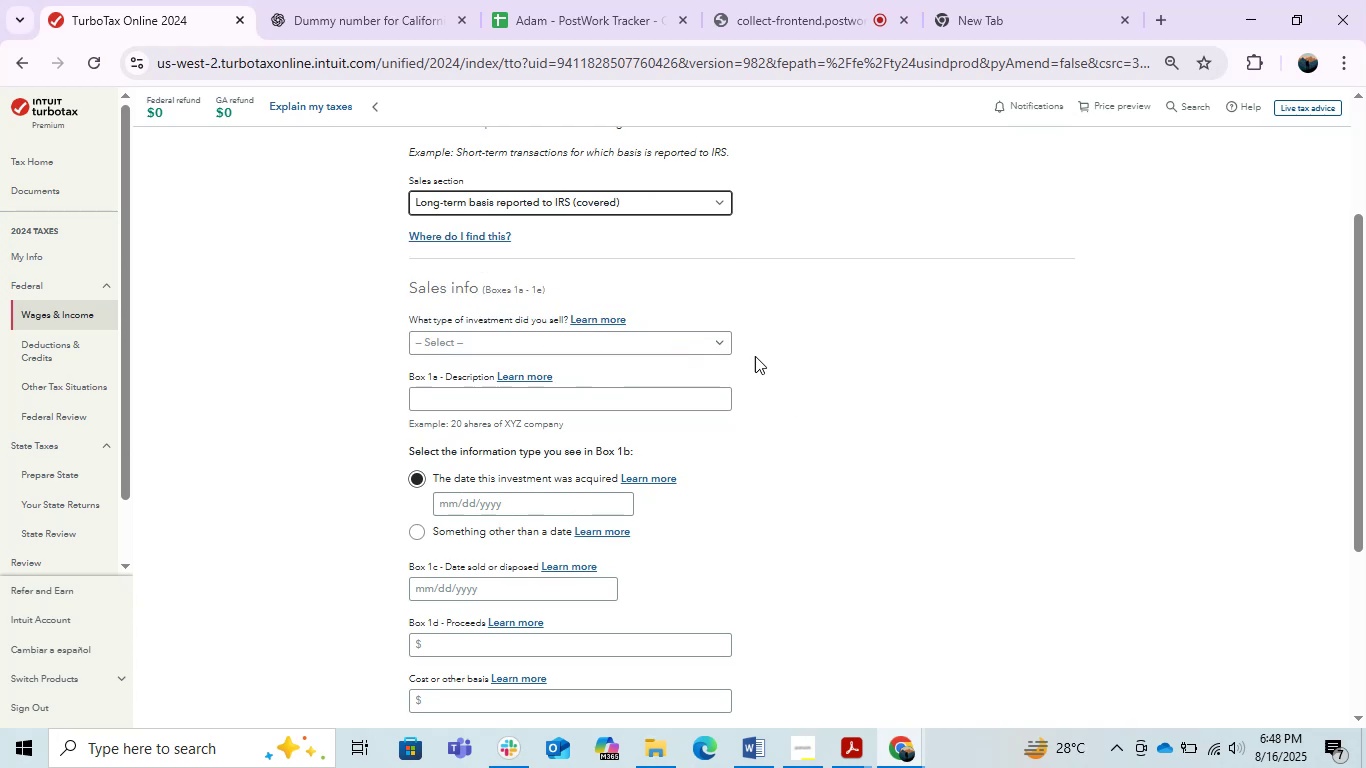 
left_click([649, 336])
 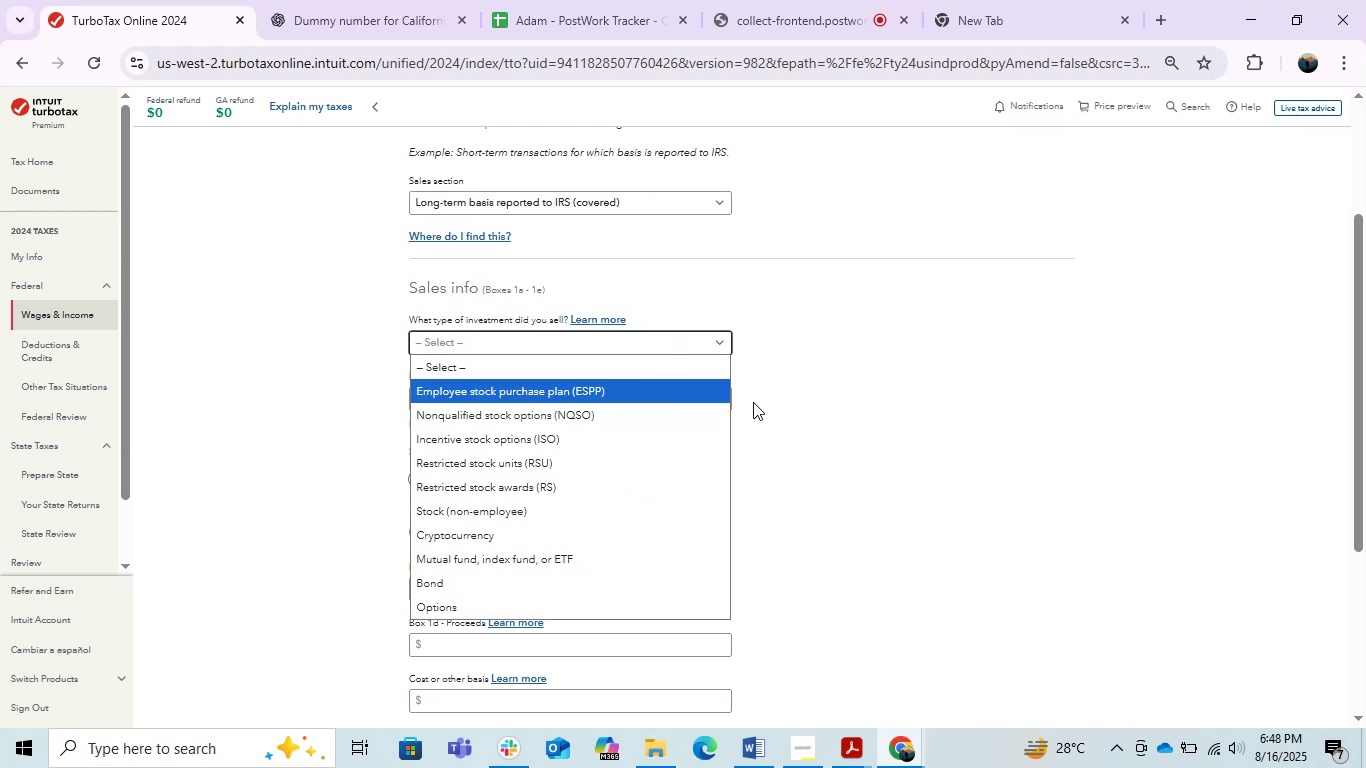 
scroll: coordinate [885, 420], scroll_direction: down, amount: 2.0
 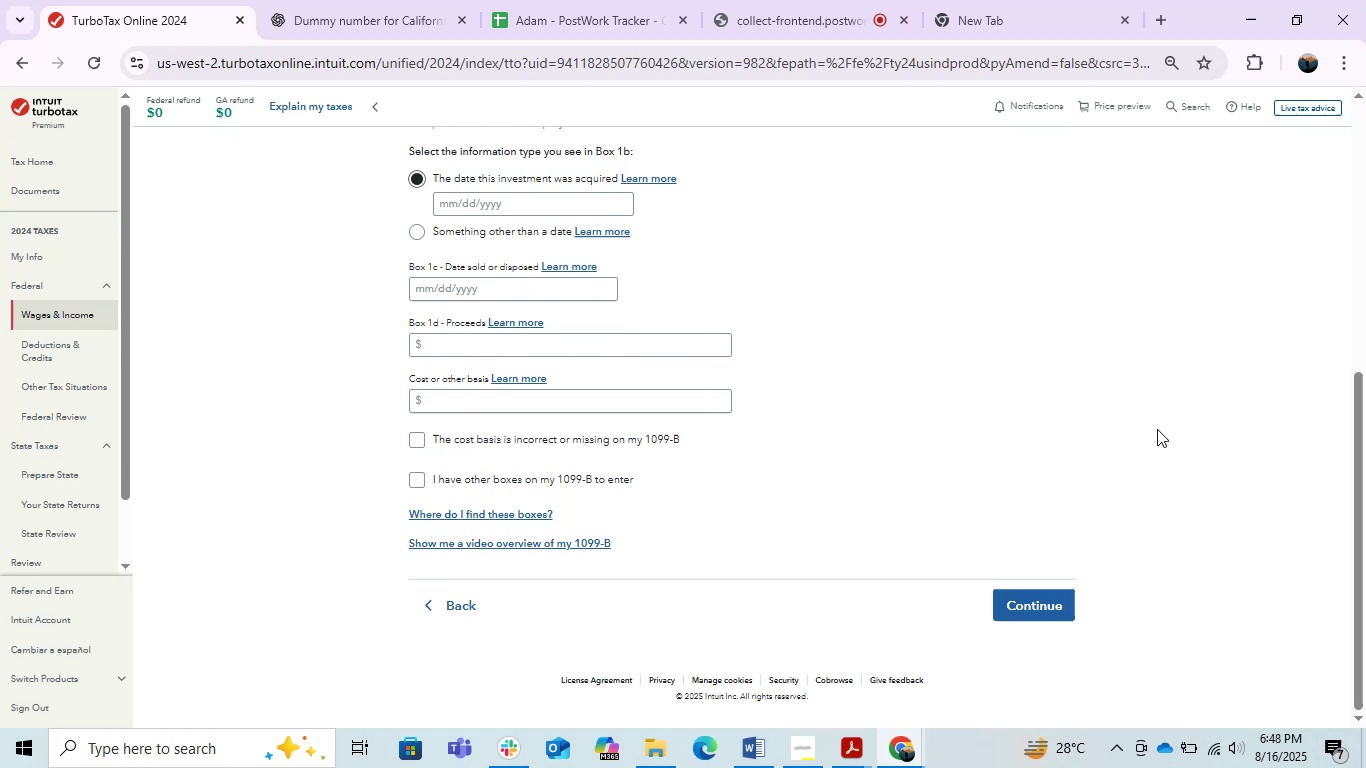 
wait(6.25)
 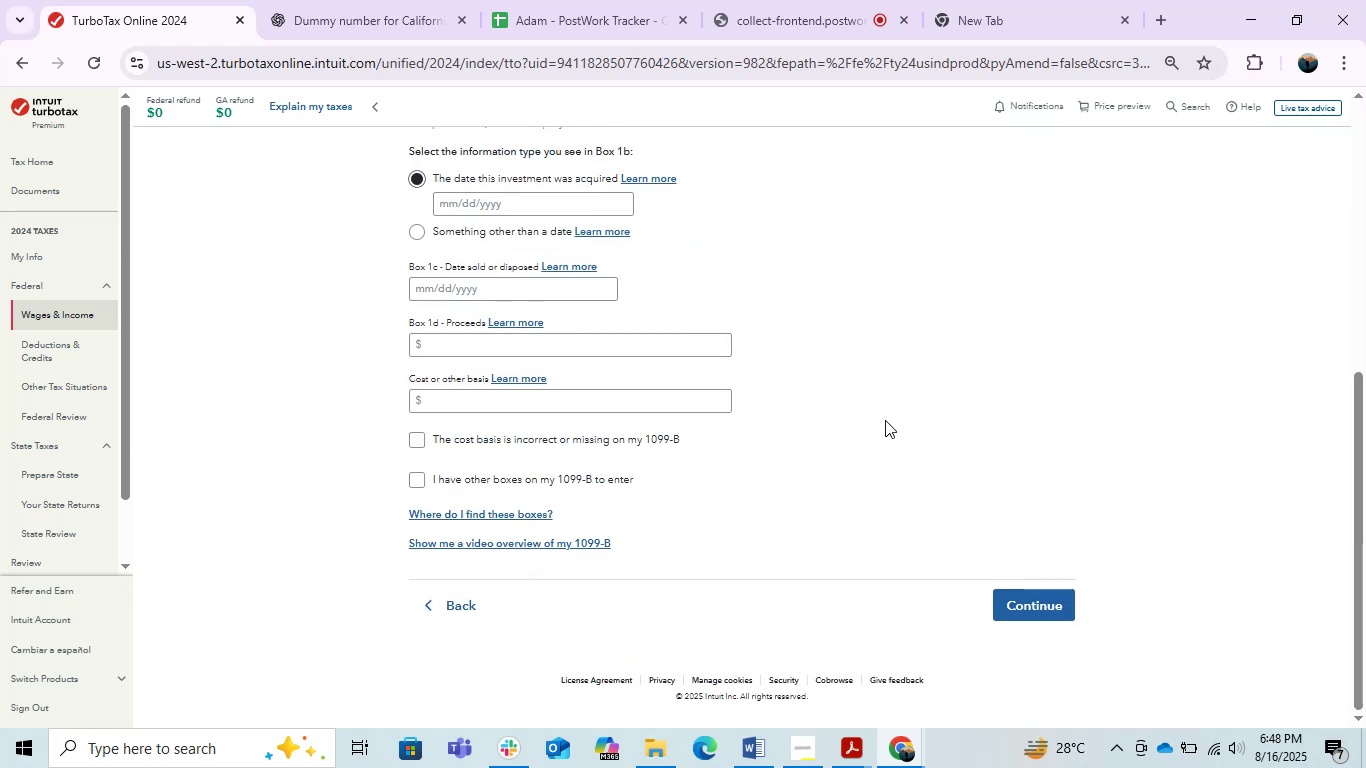 
scroll: coordinate [957, 401], scroll_direction: up, amount: 1.0
 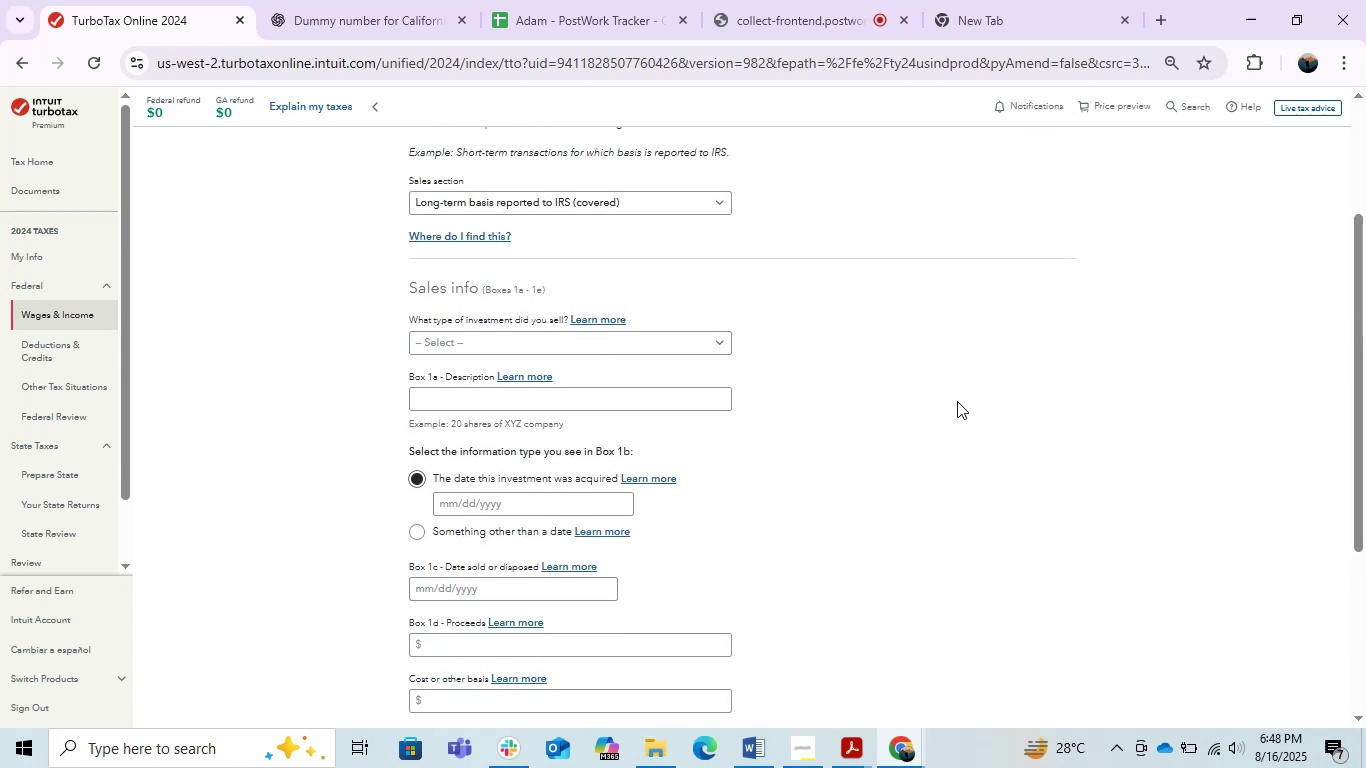 
wait(8.51)
 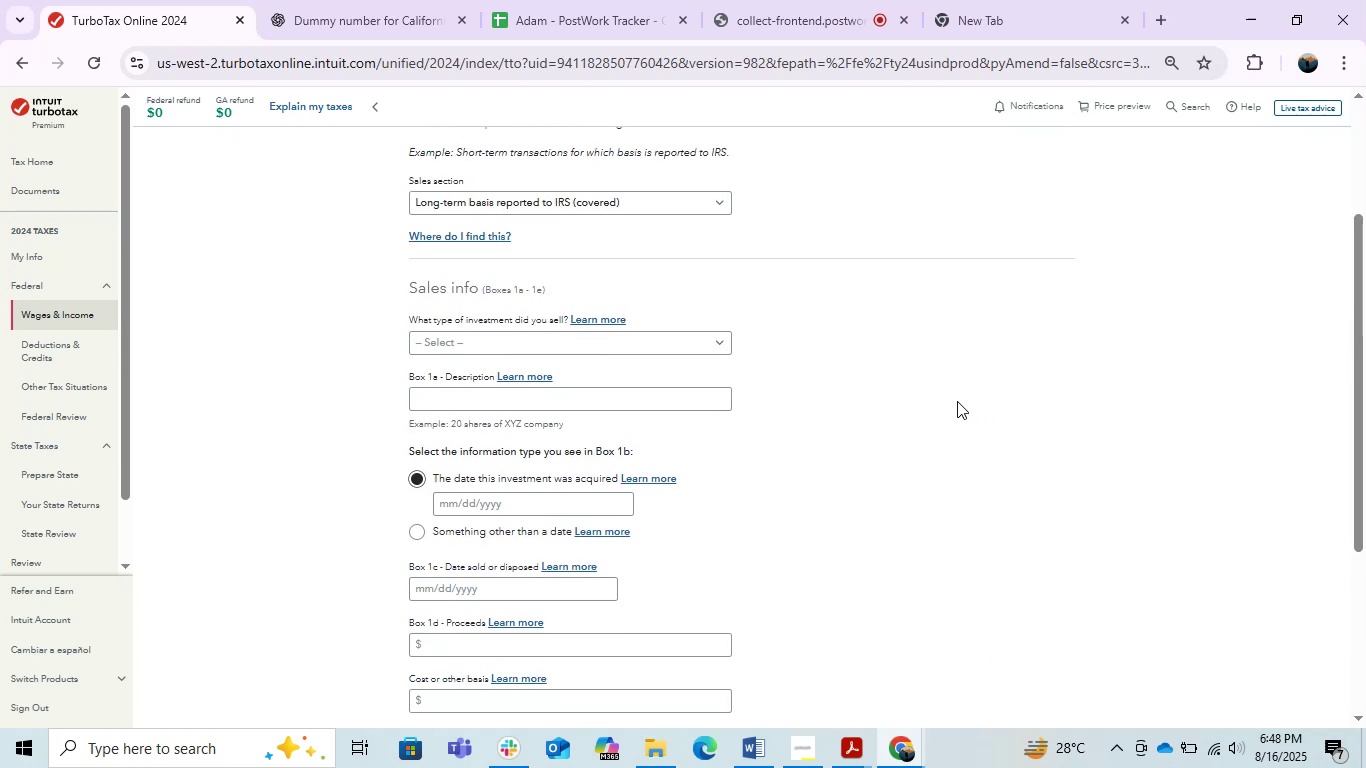 
double_click([544, 327])
 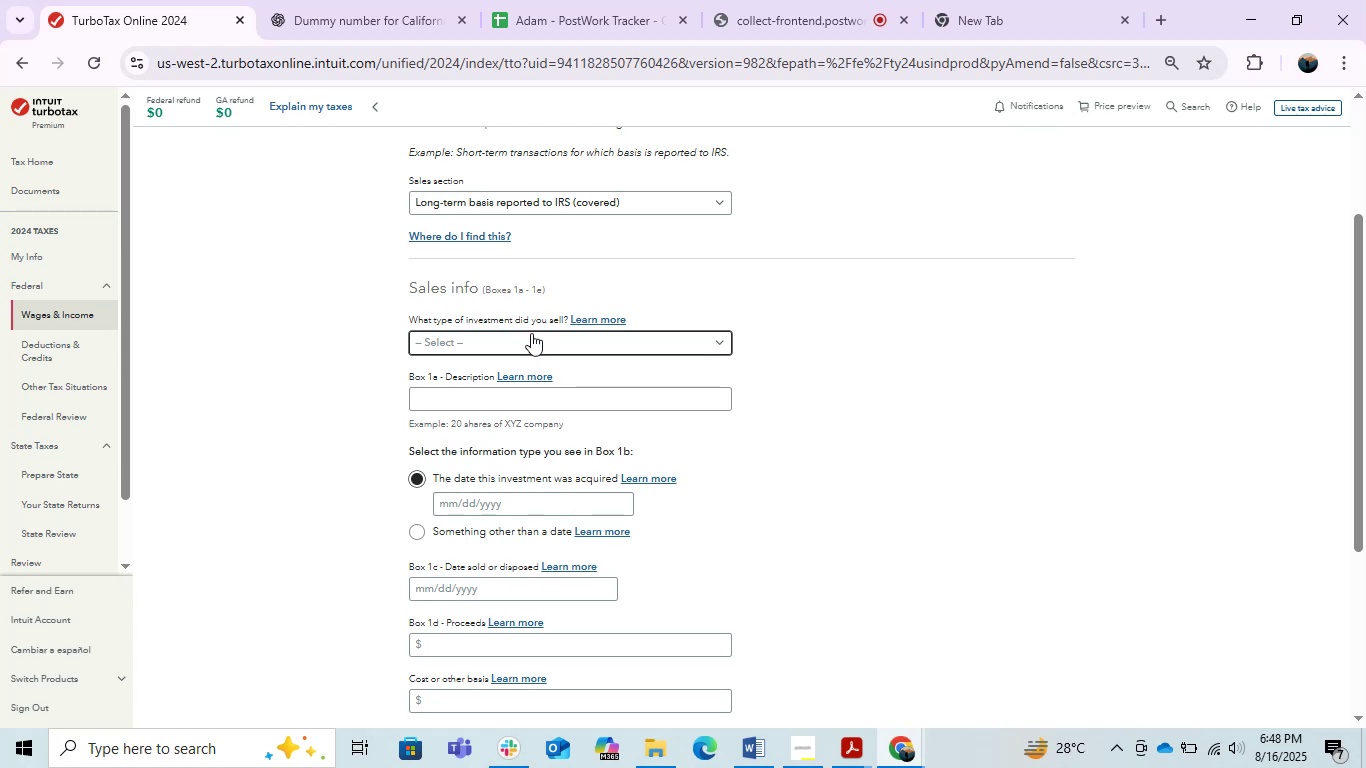 
triple_click([529, 335])
 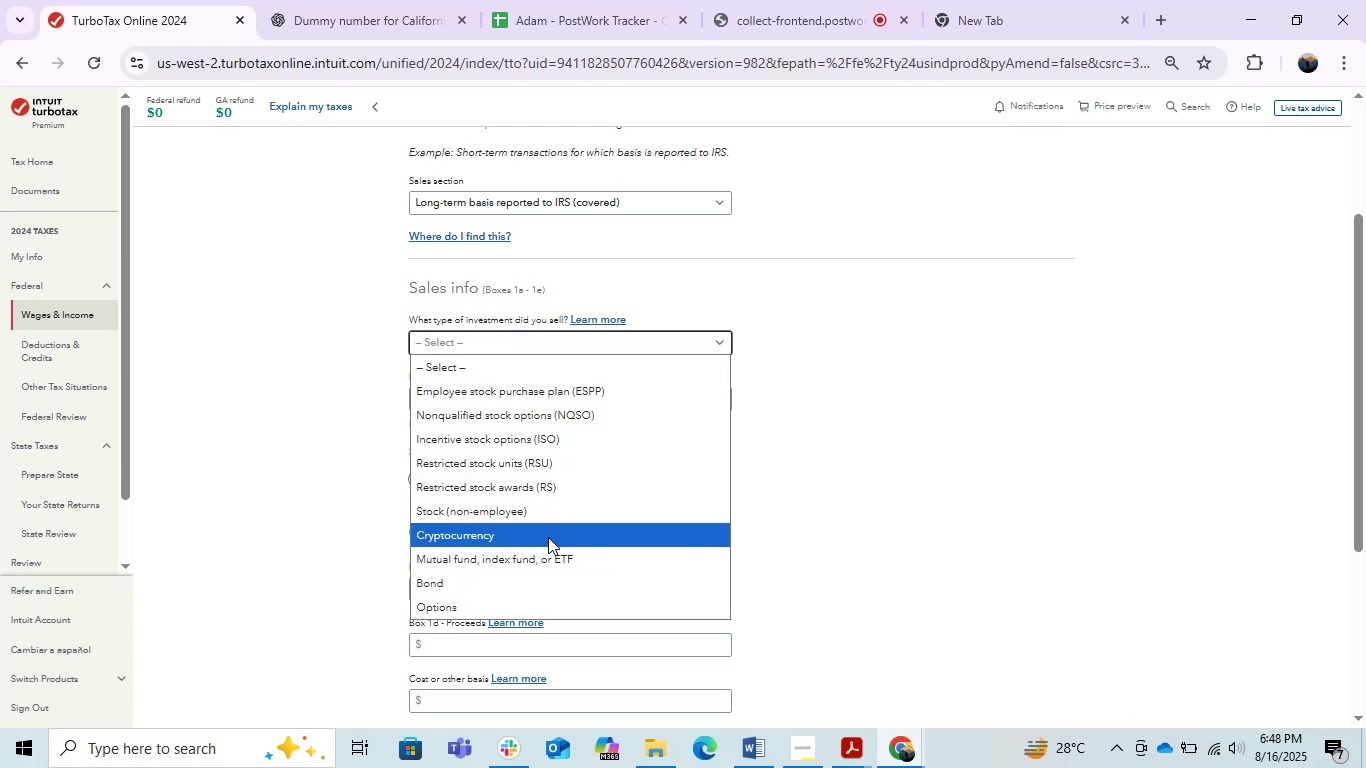 
left_click([855, 464])
 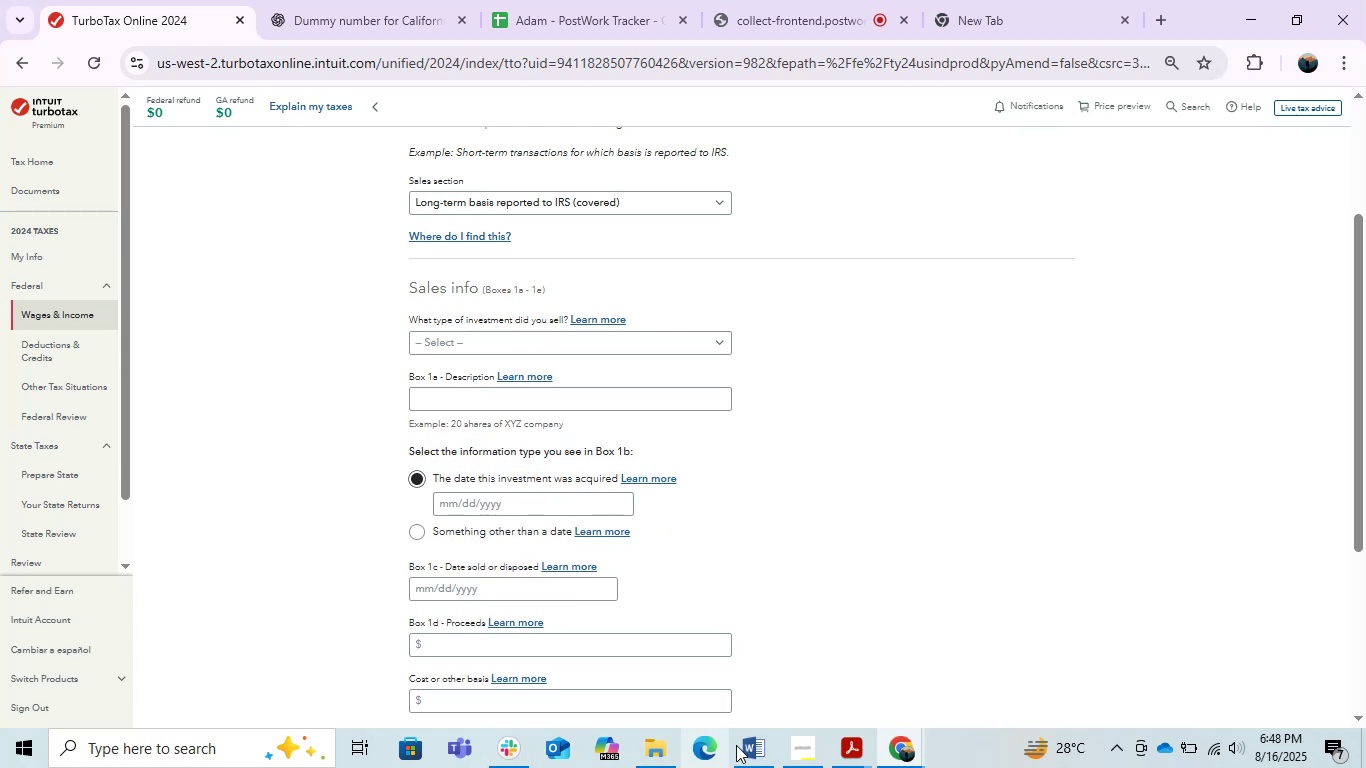 
left_click([741, 745])
 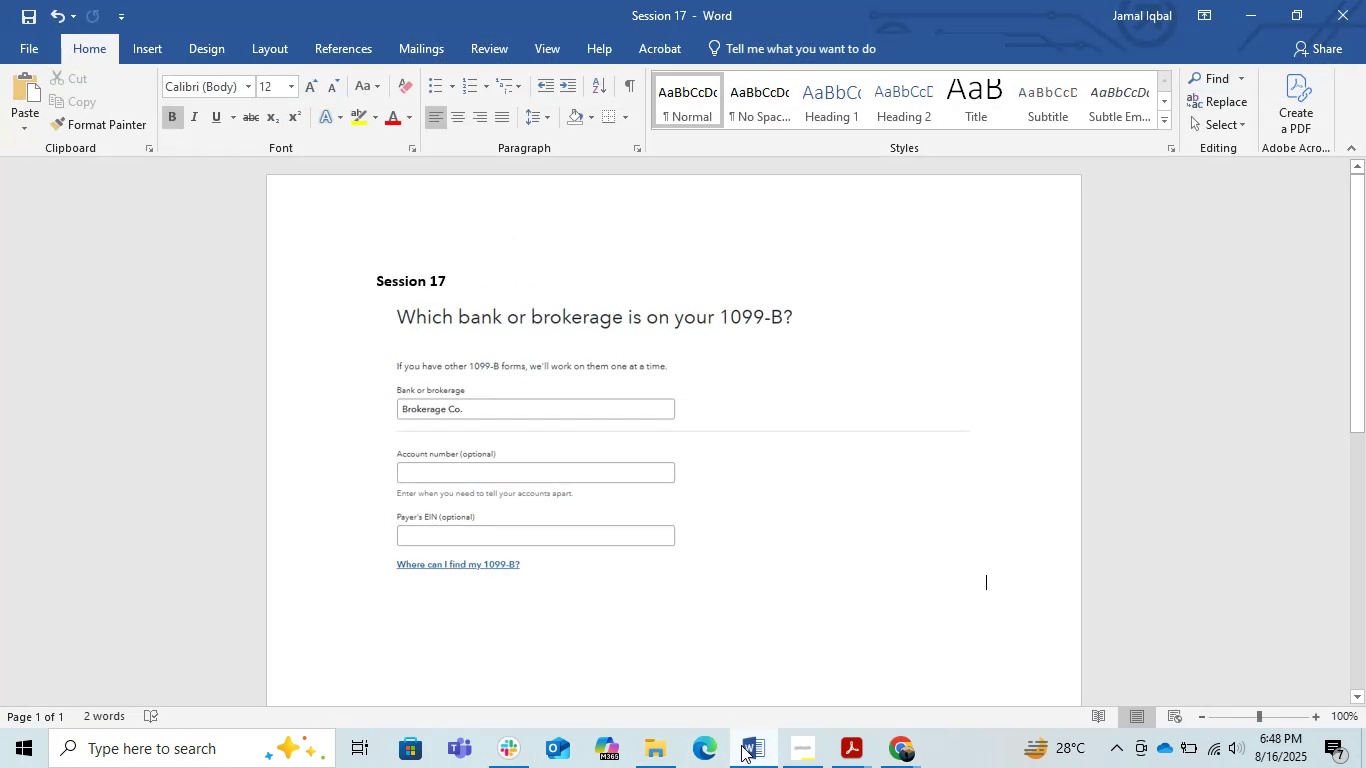 
left_click([741, 745])
 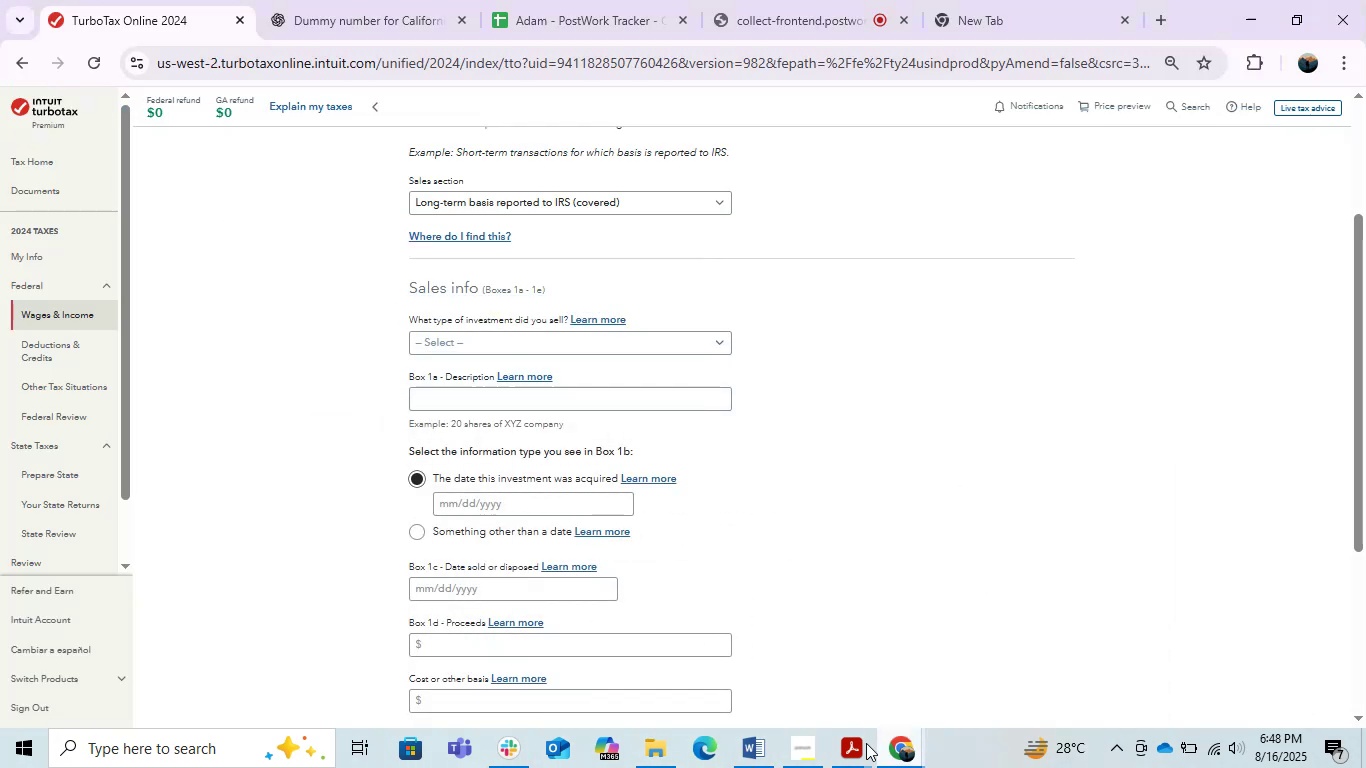 
left_click([861, 746])
 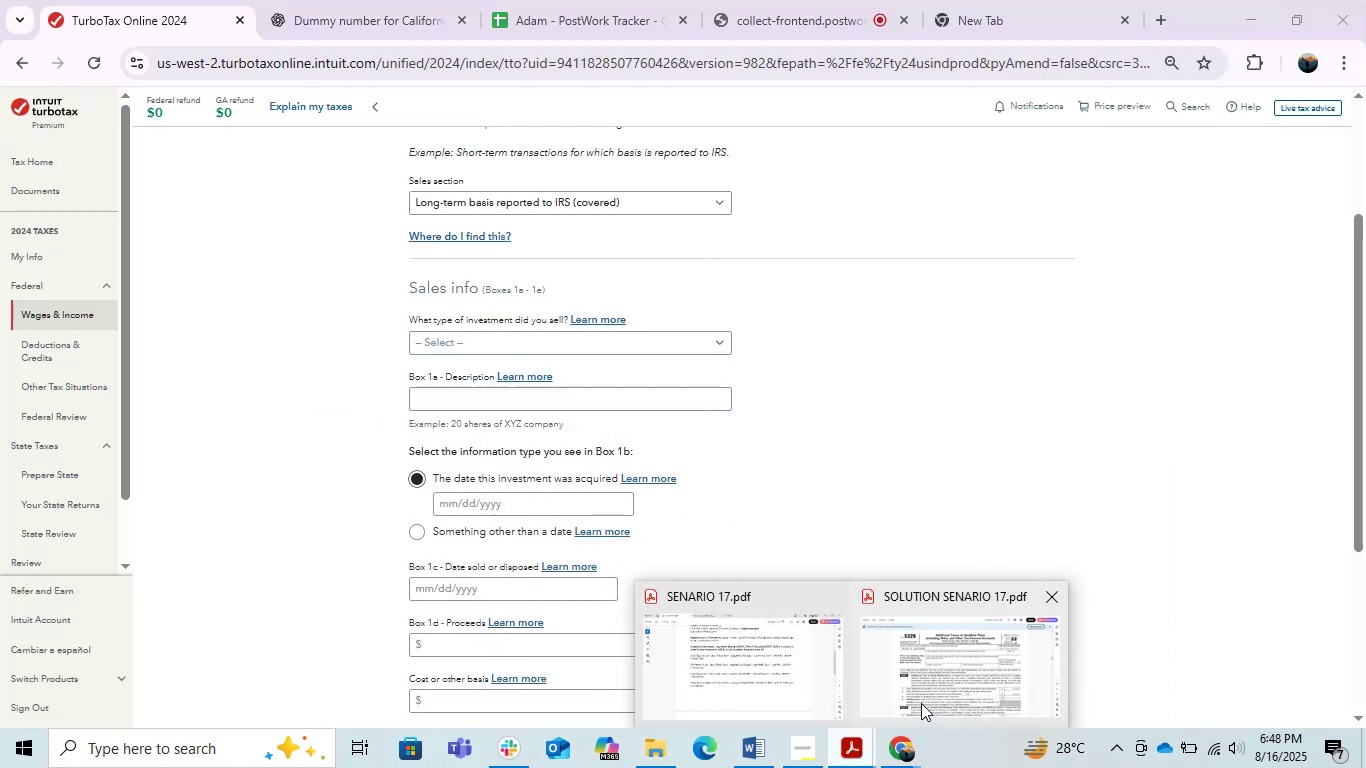 
left_click([921, 703])
 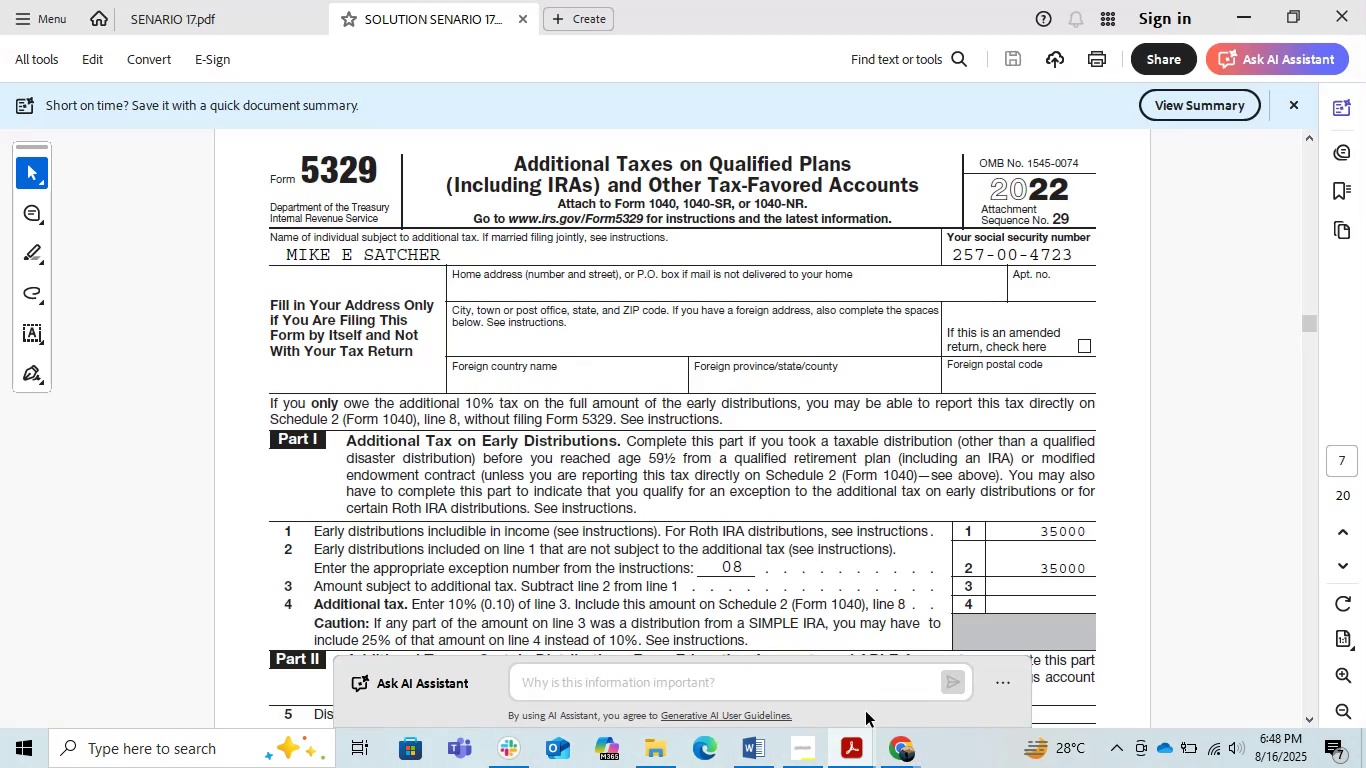 
left_click([849, 744])
 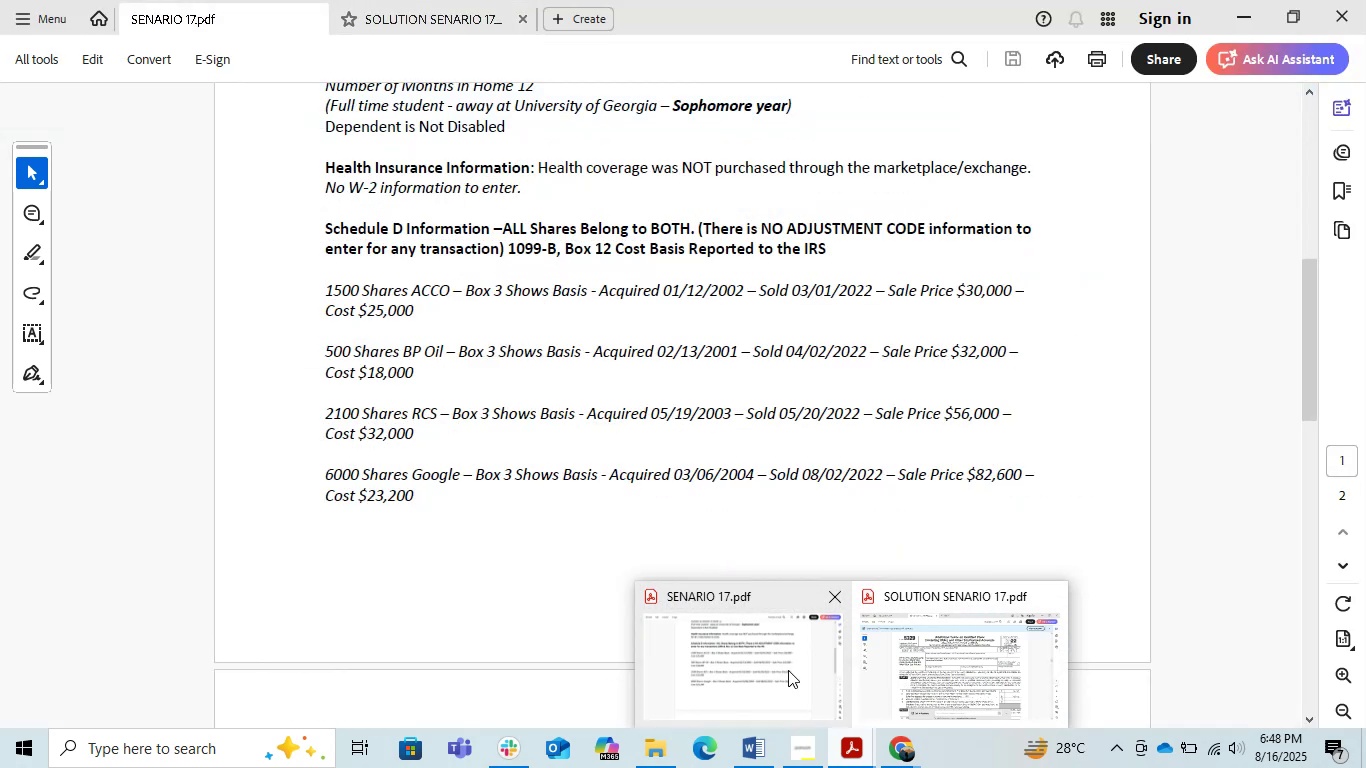 
left_click([788, 670])
 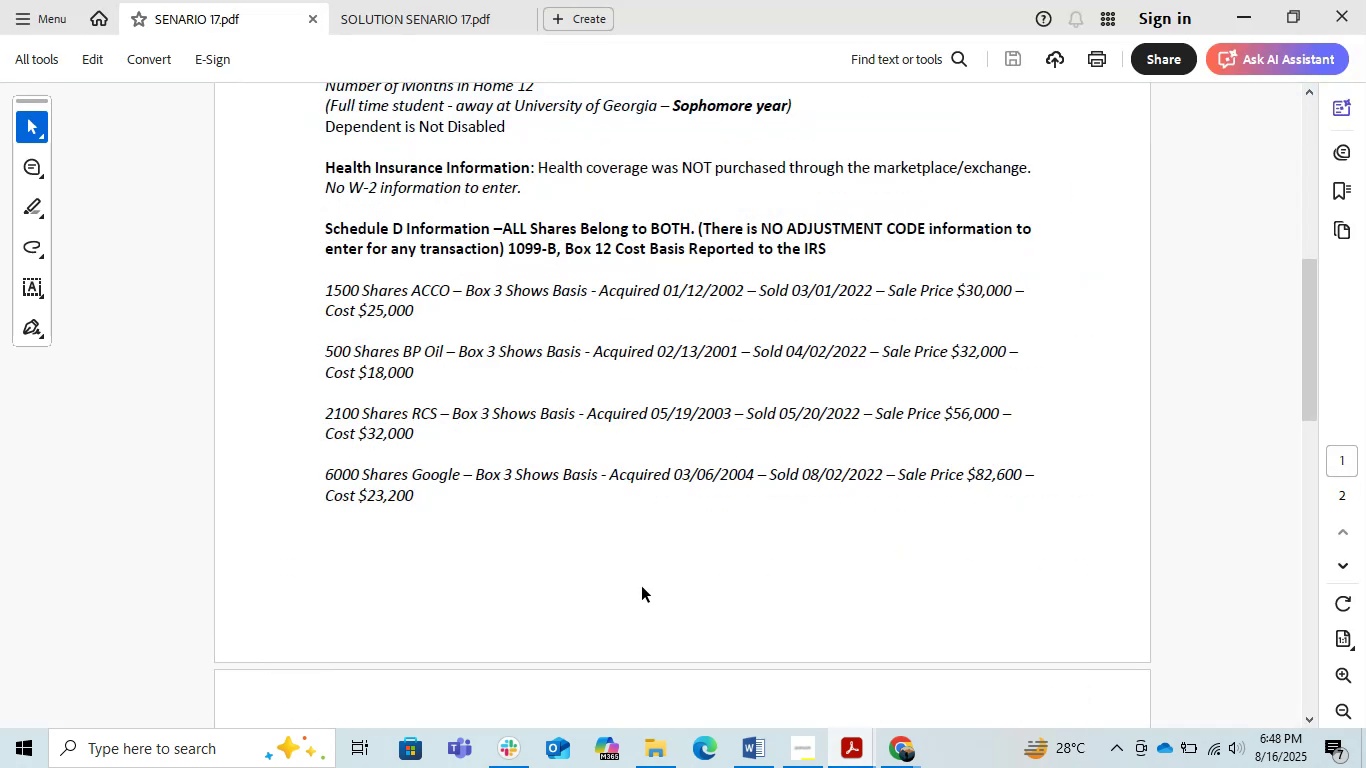 
scroll: coordinate [642, 587], scroll_direction: up, amount: 1.0
 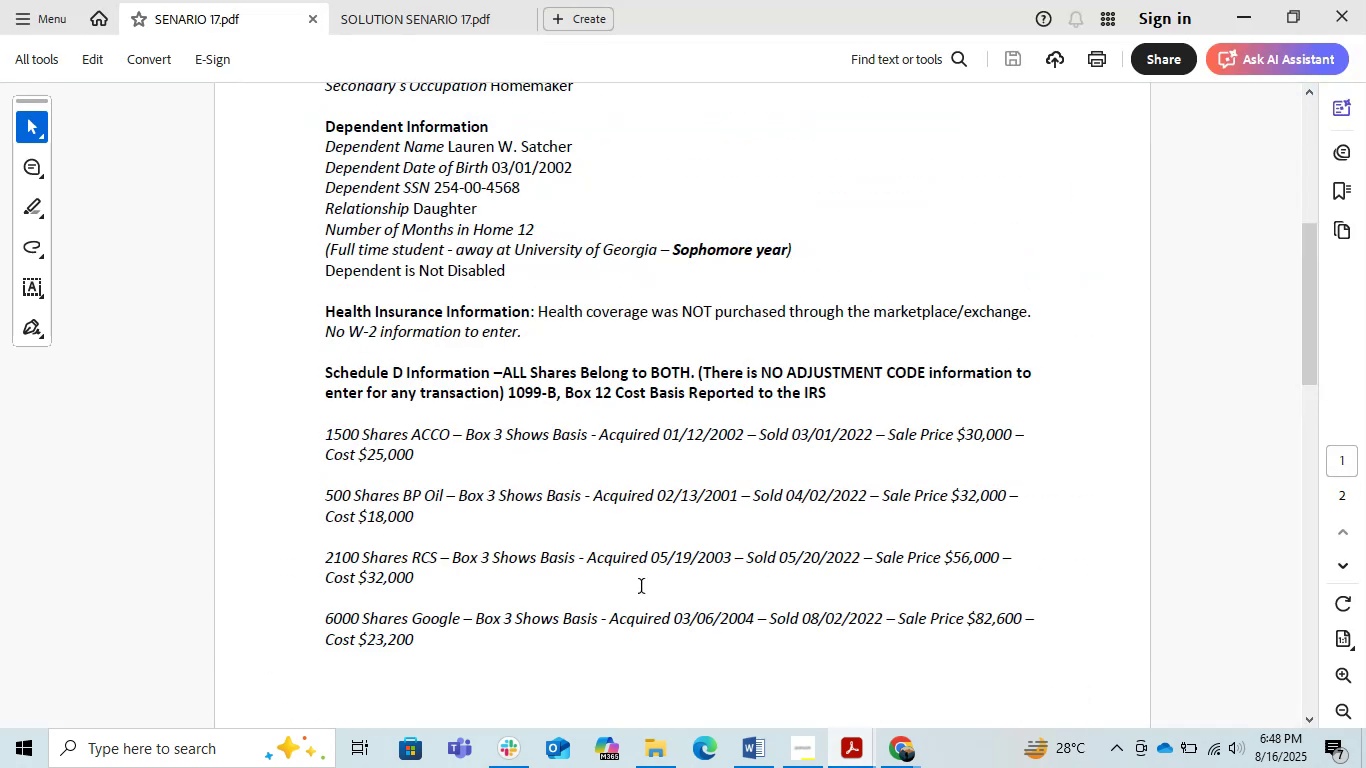 
scroll: coordinate [642, 587], scroll_direction: down, amount: 1.0
 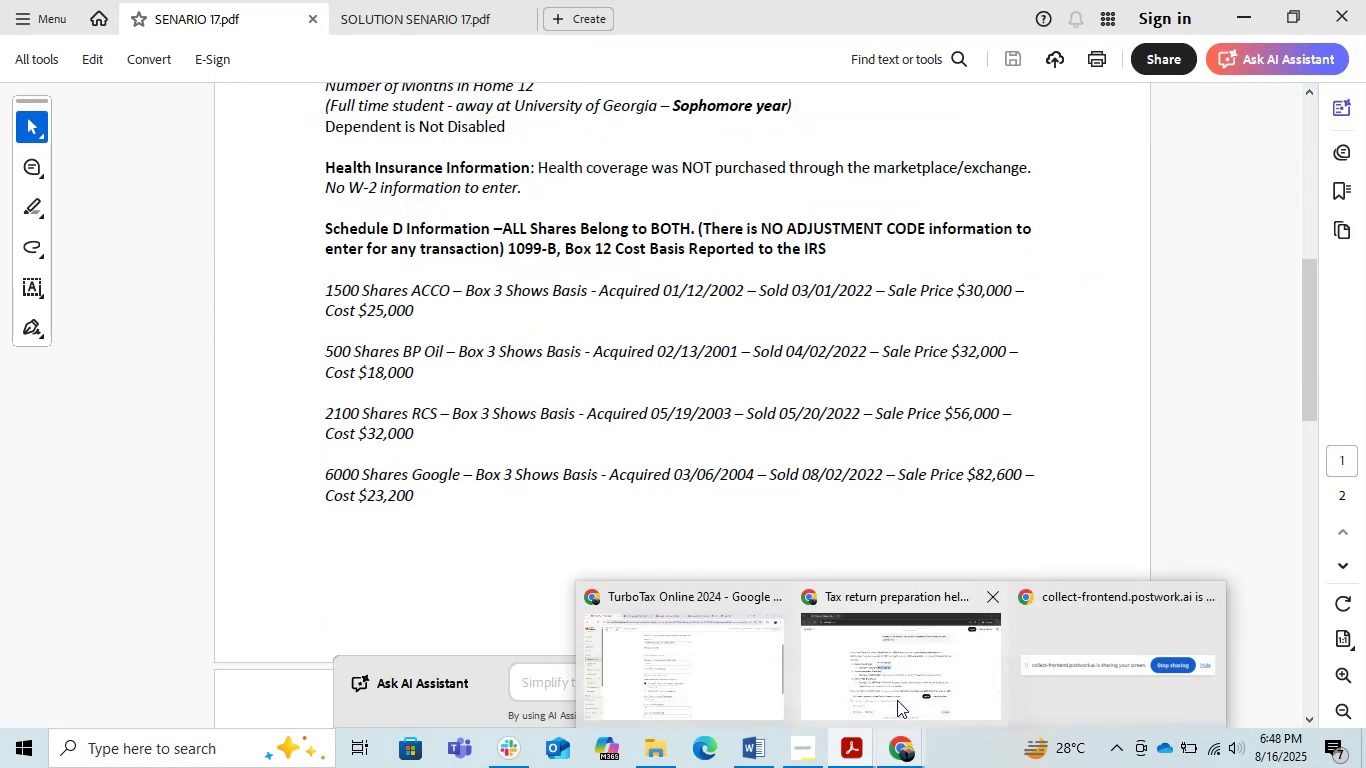 
left_click([774, 679])
 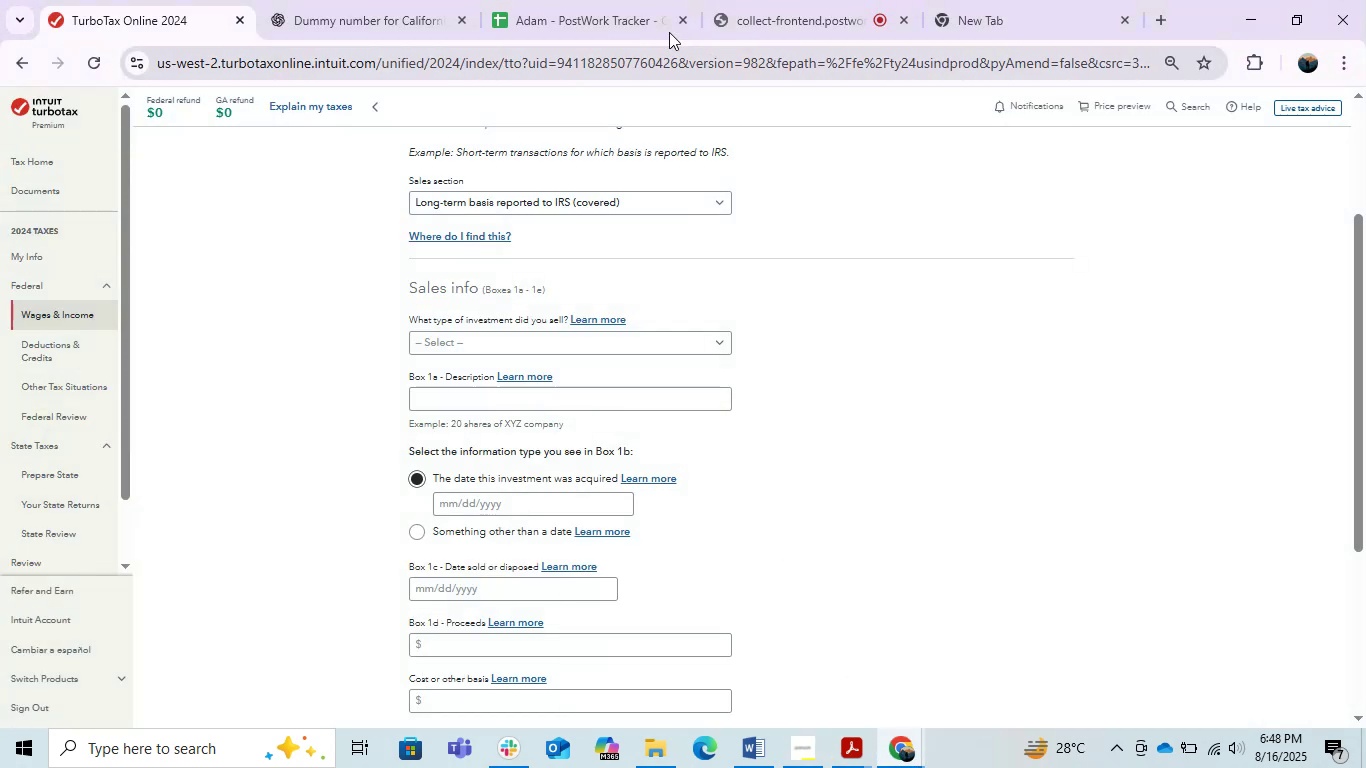 
left_click([608, 0])
 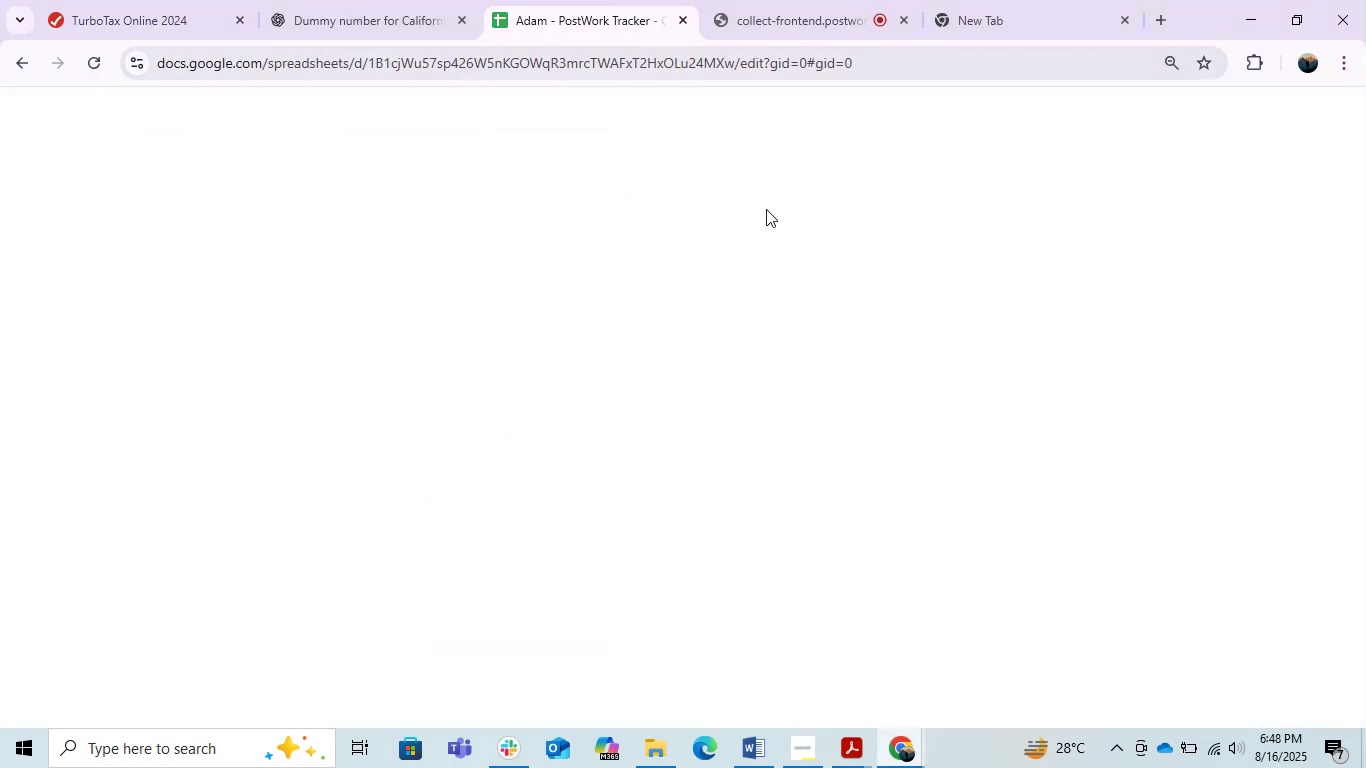 
mouse_move([854, 435])
 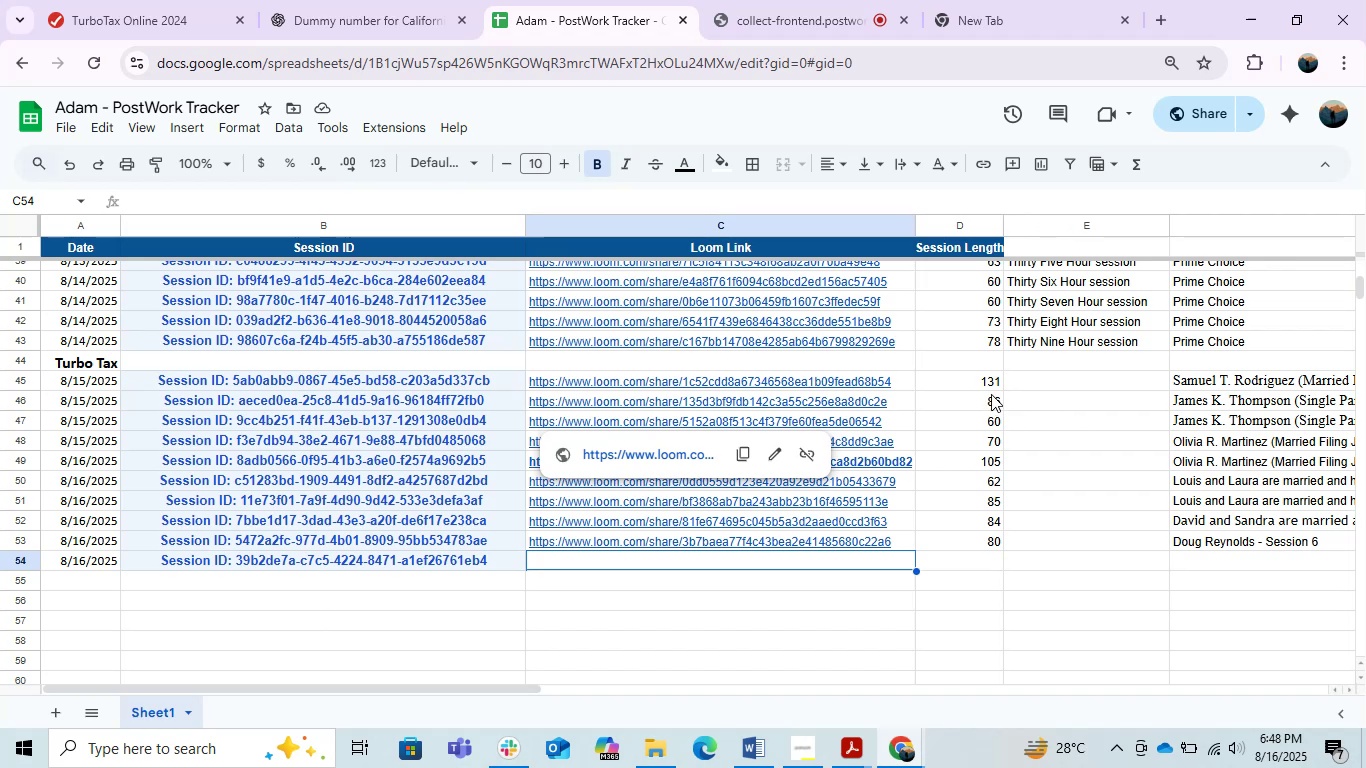 
left_click_drag(start_coordinate=[989, 386], to_coordinate=[972, 548])
 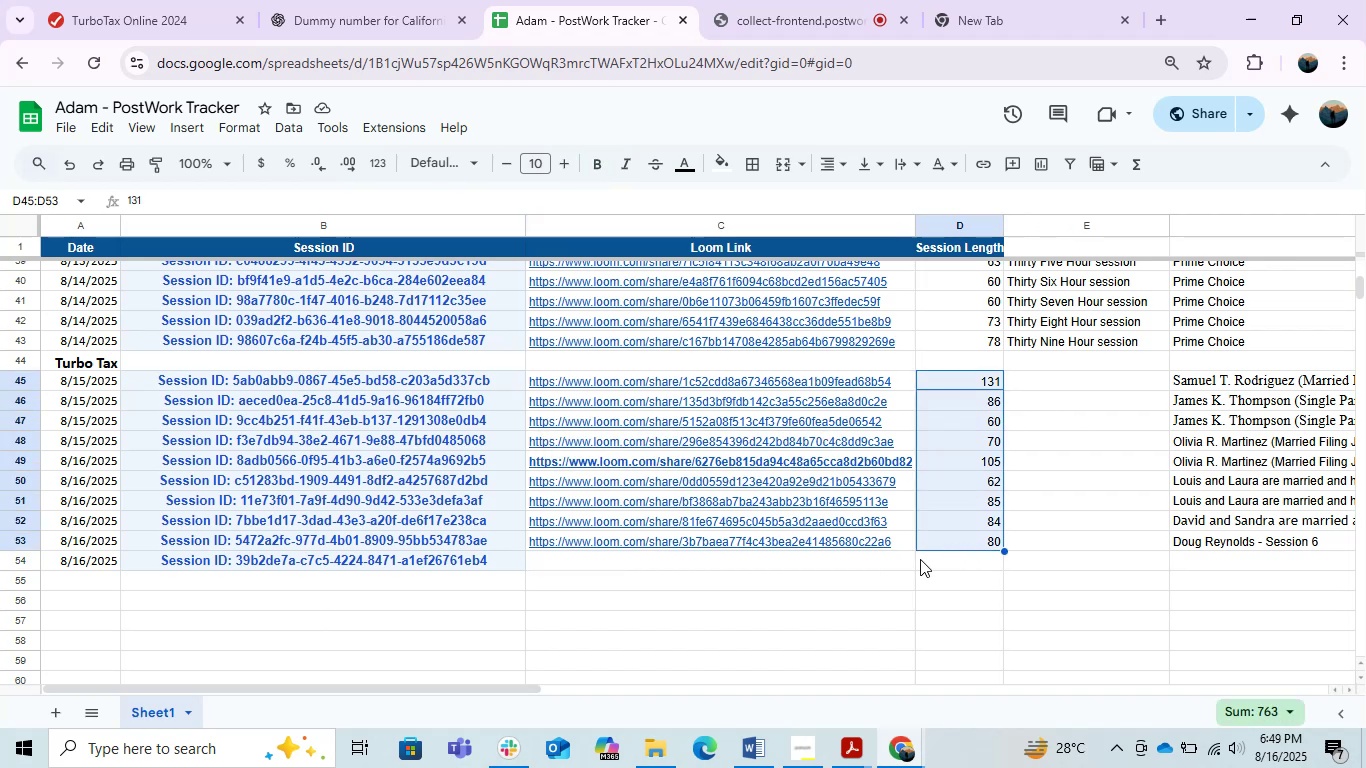 
left_click([852, 560])
 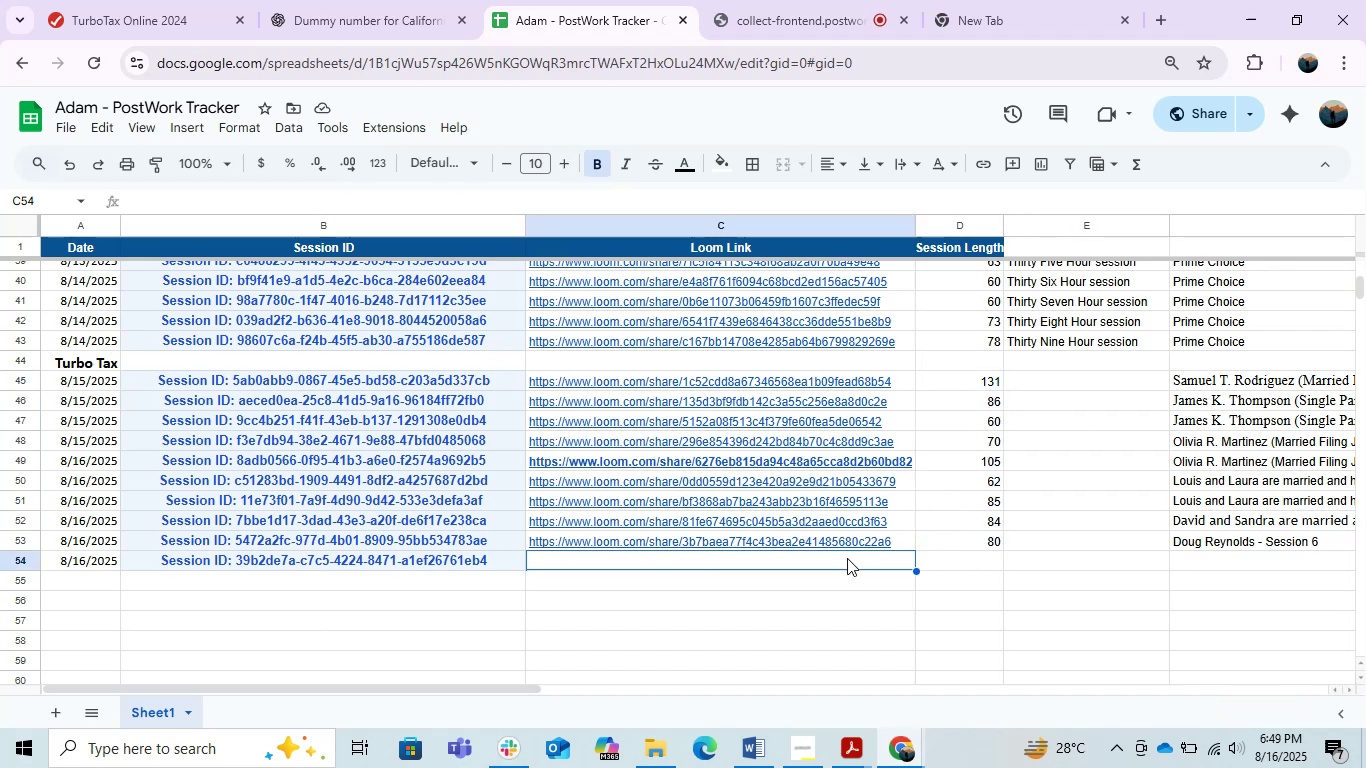 
wait(9.68)
 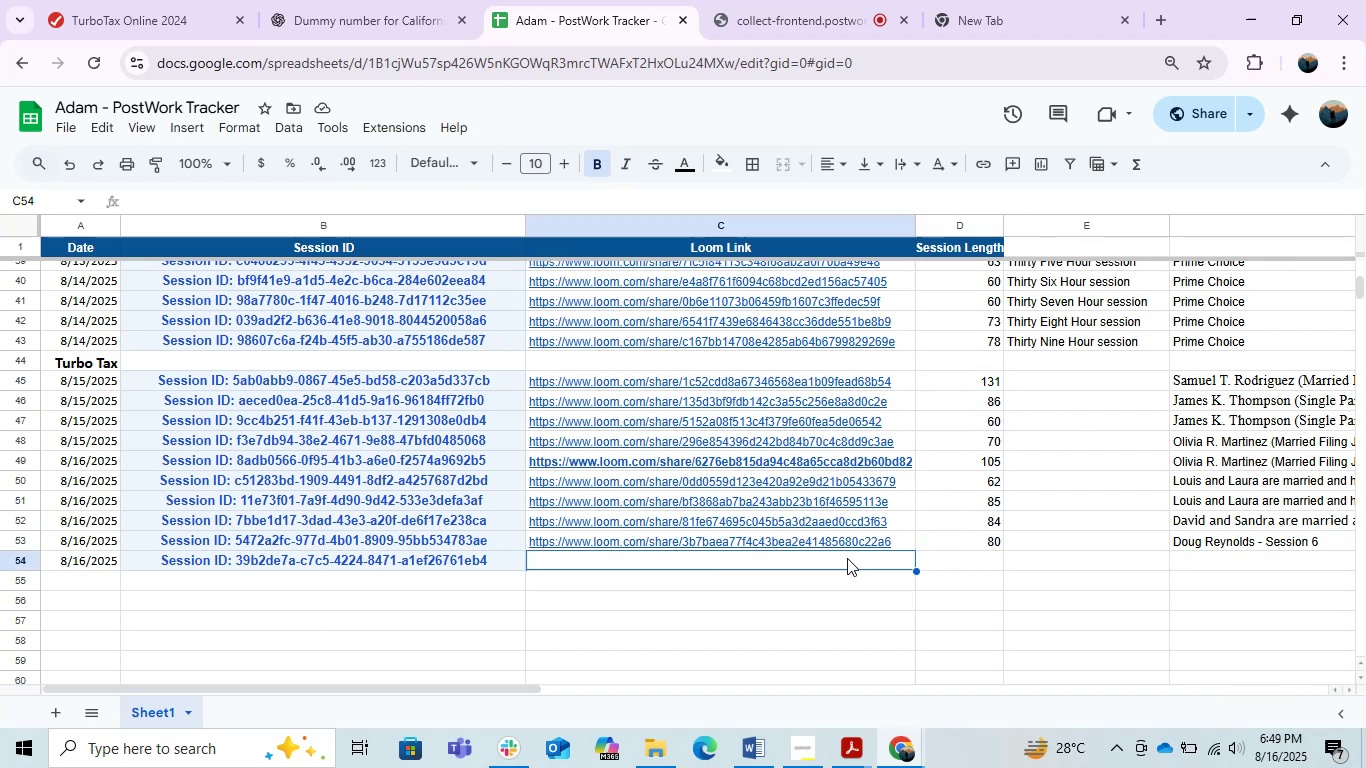 
left_click([178, 0])
 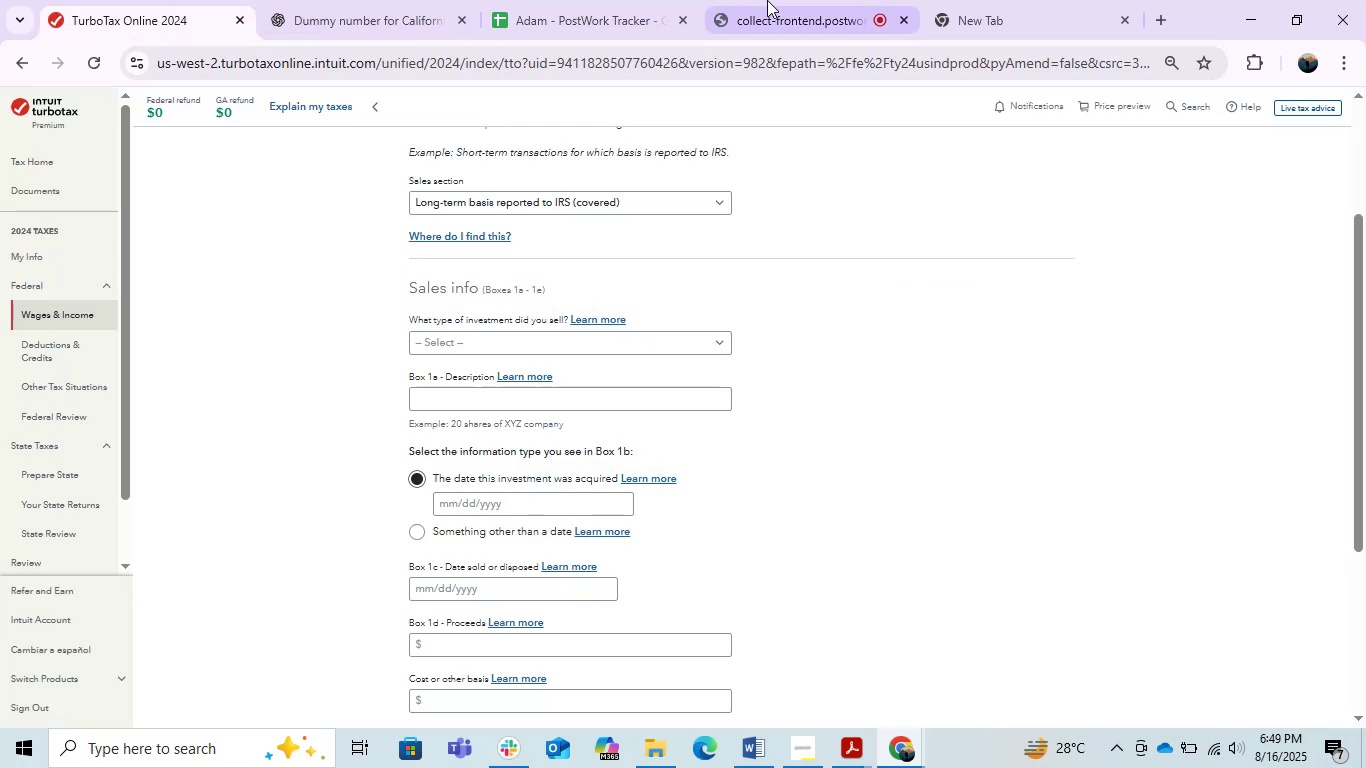 
left_click([782, 0])
 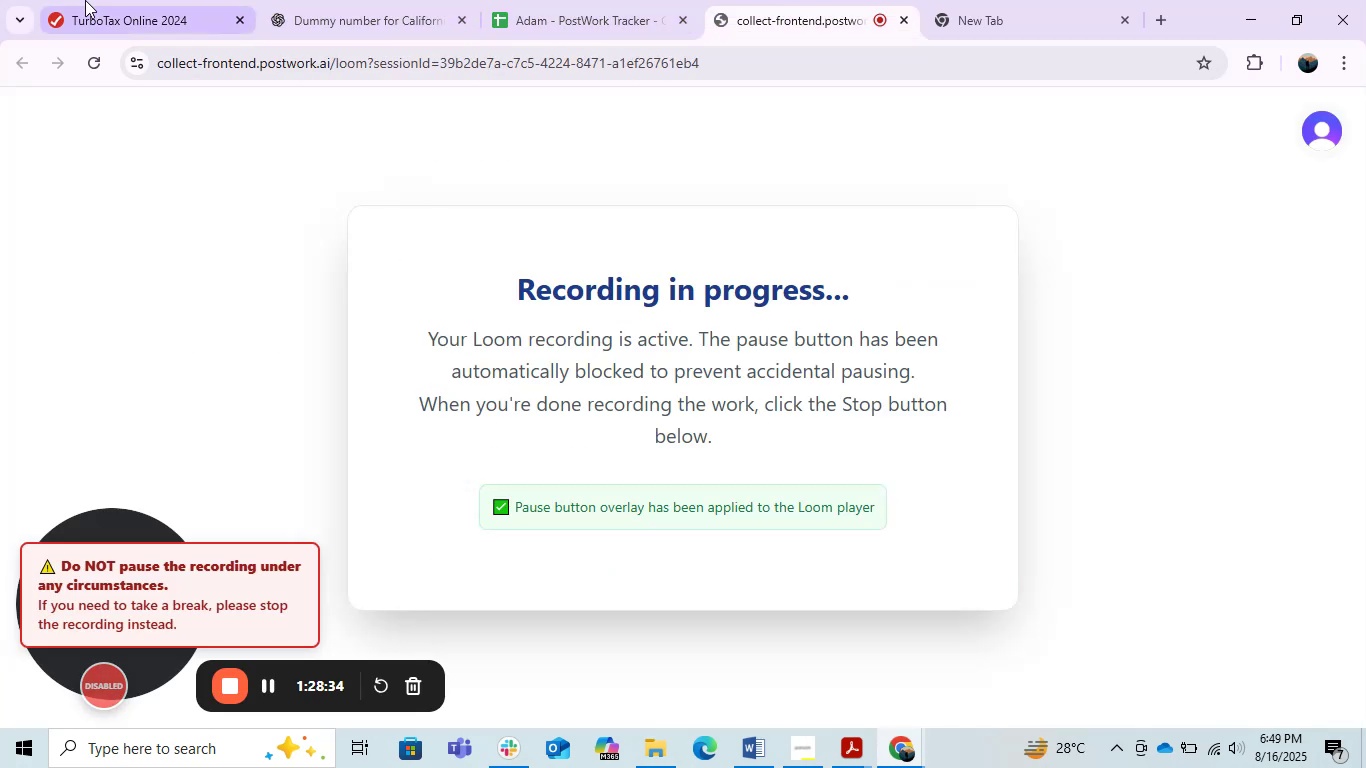 
left_click([133, 0])
 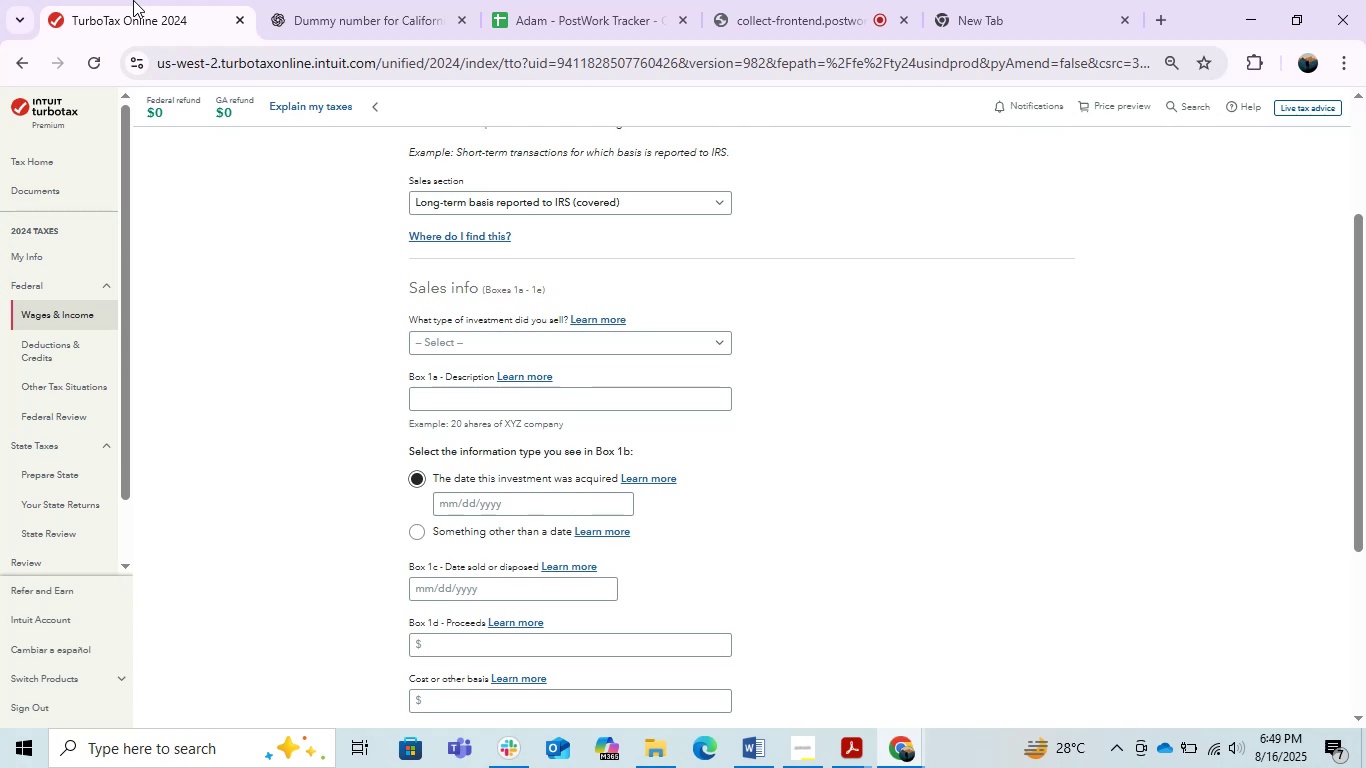 
wait(25.07)
 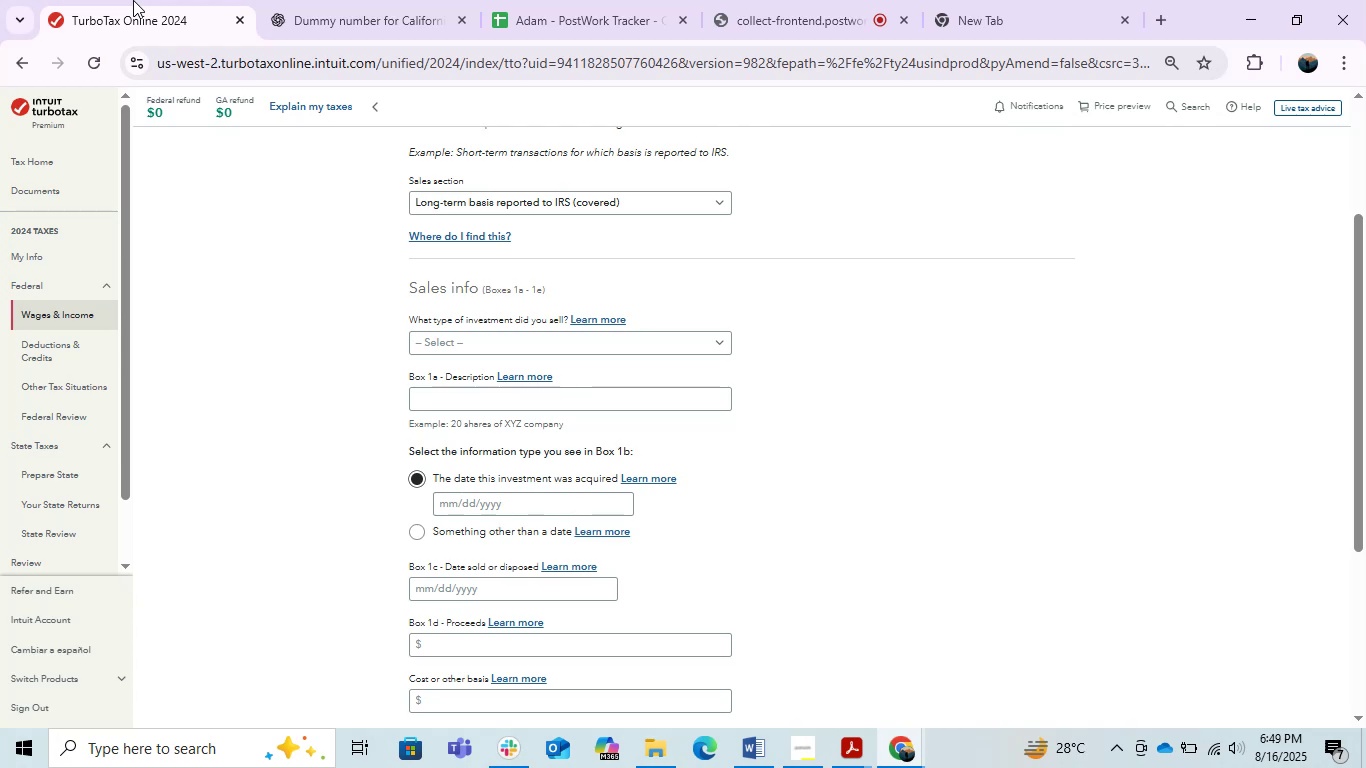 
left_click([573, 0])
 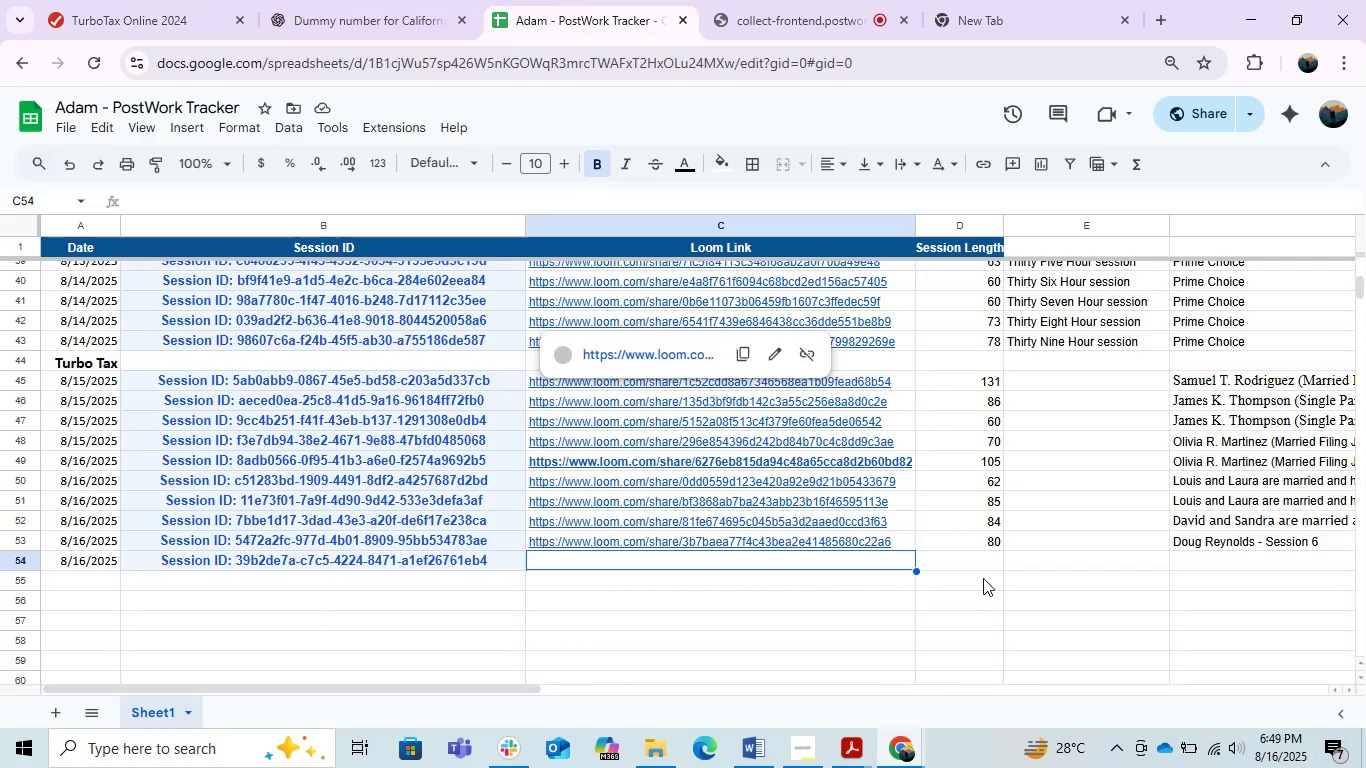 
left_click([1015, 601])
 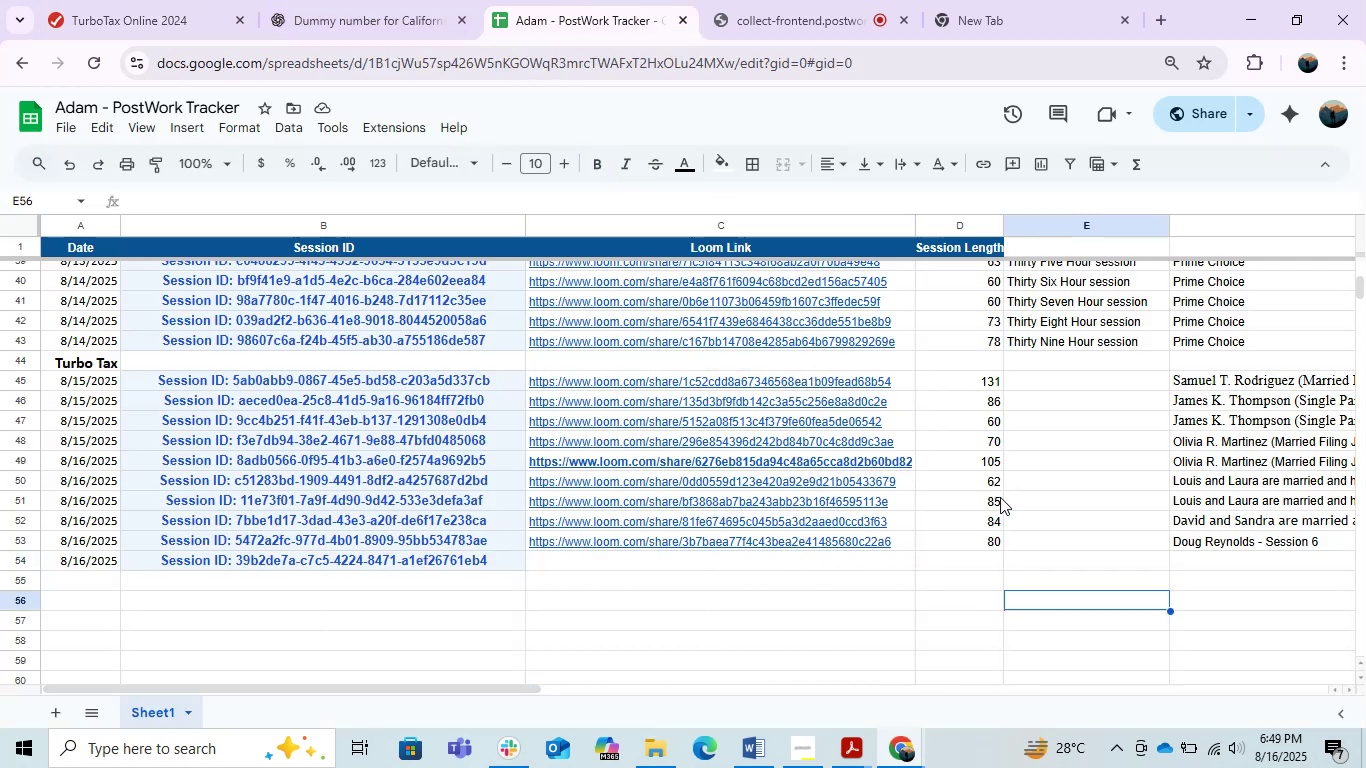 
left_click([1000, 485])
 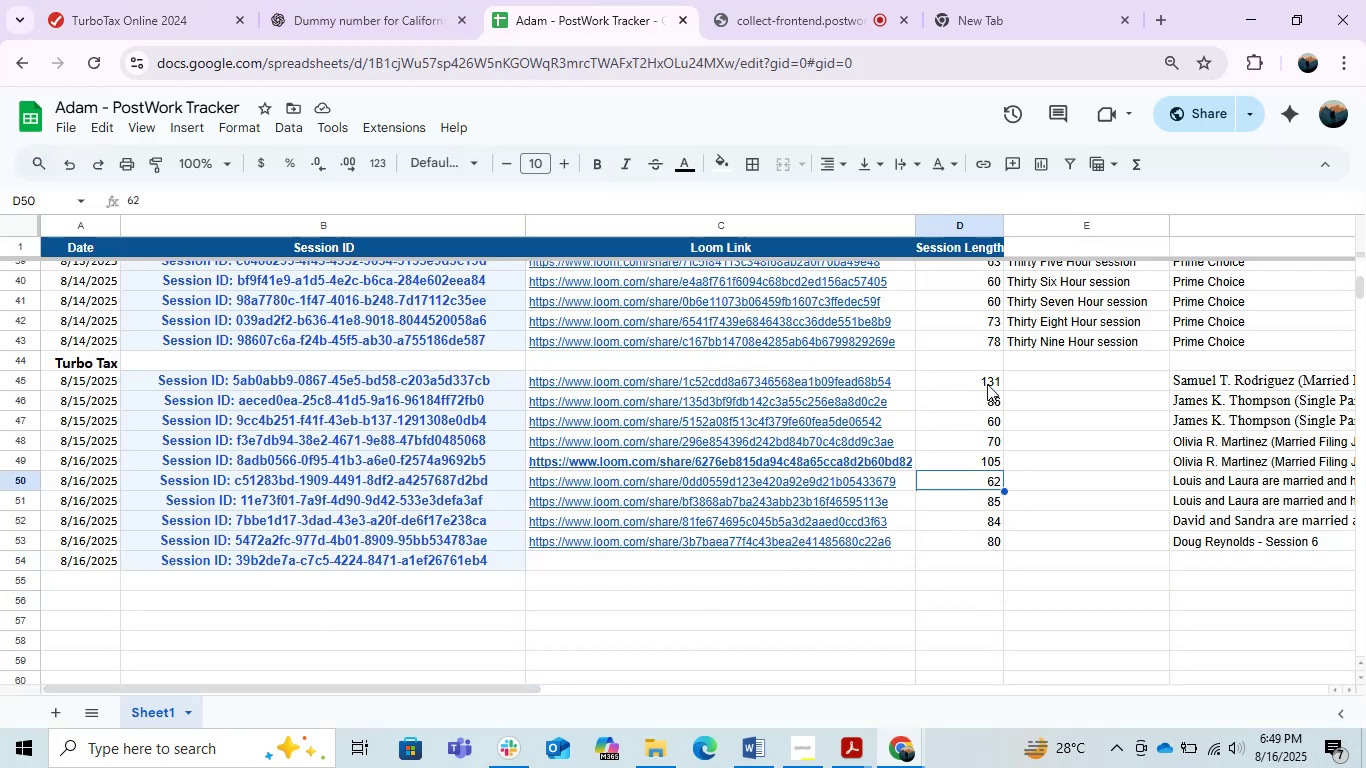 
left_click_drag(start_coordinate=[981, 382], to_coordinate=[991, 546])
 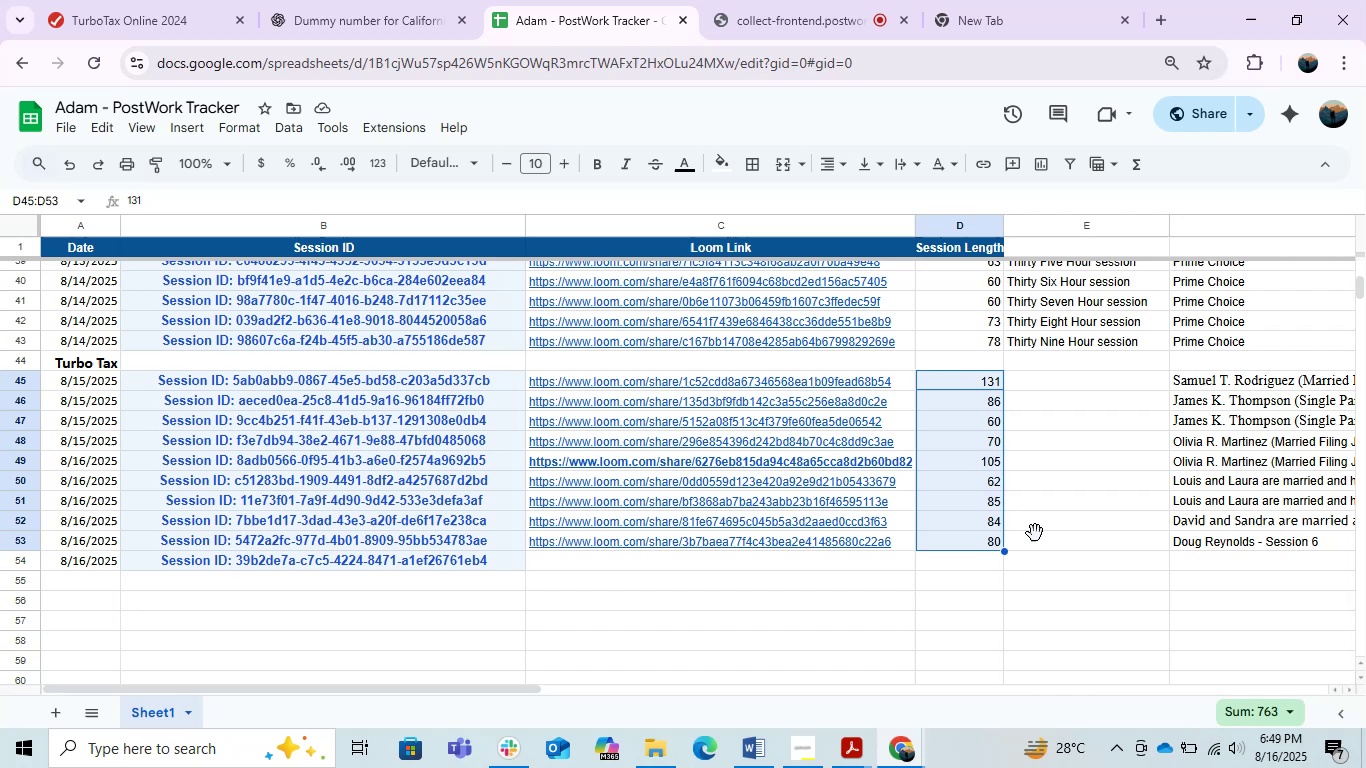 
wait(6.83)
 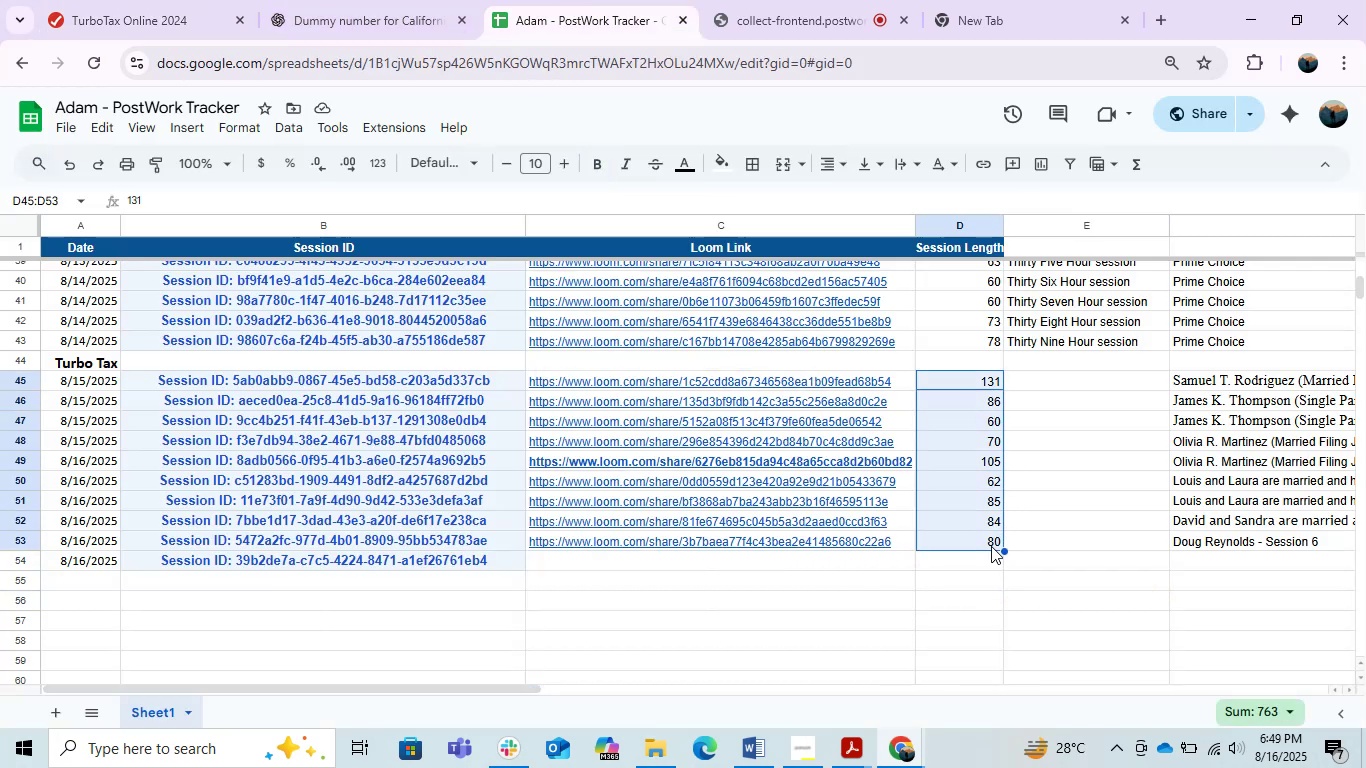 
left_click([759, 27])
 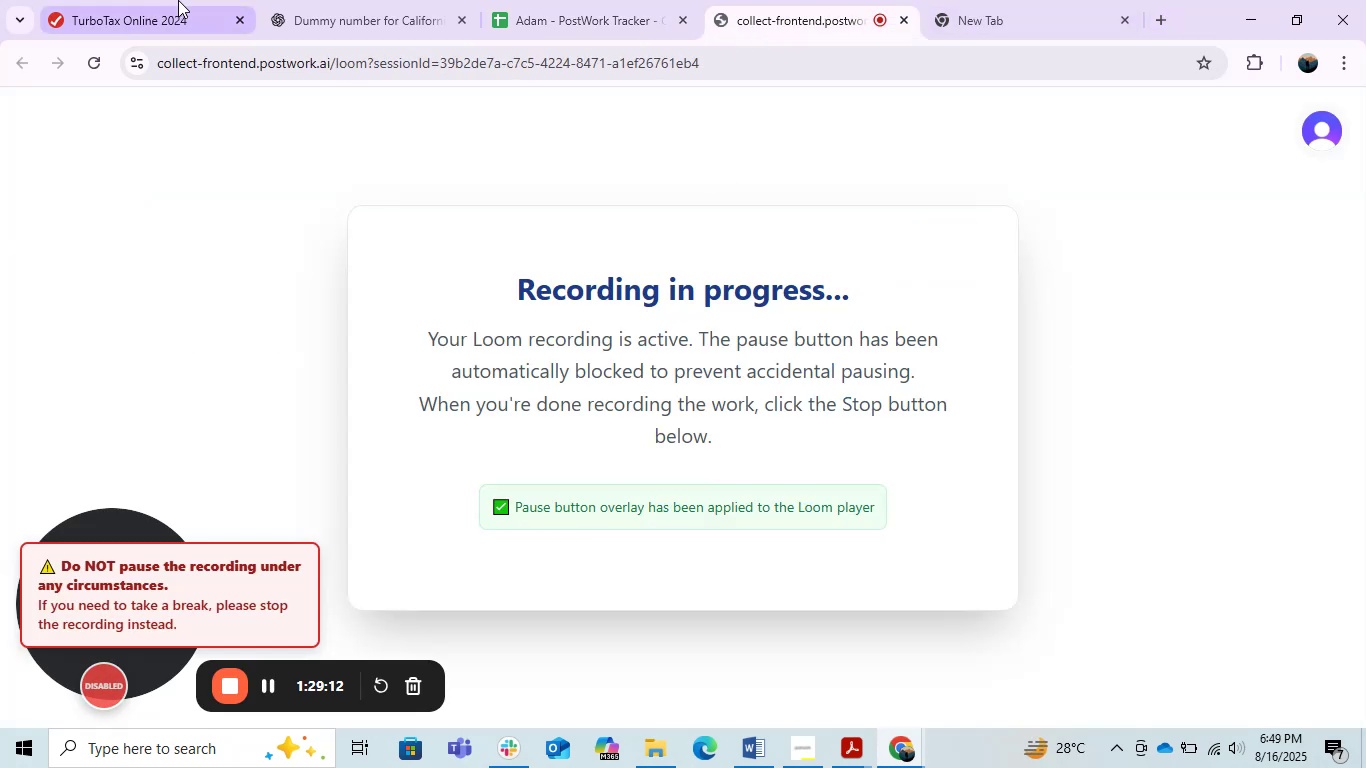 
left_click([156, 0])
 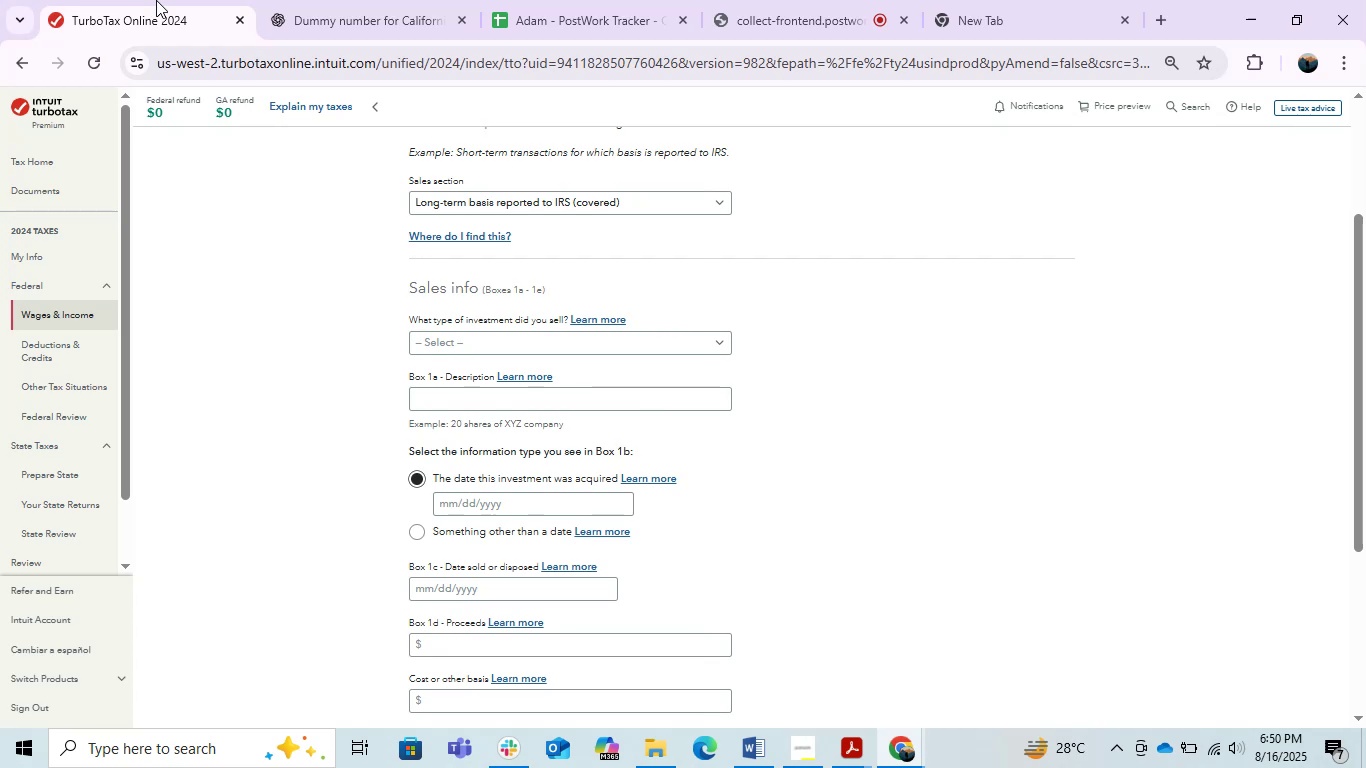 
wait(24.36)
 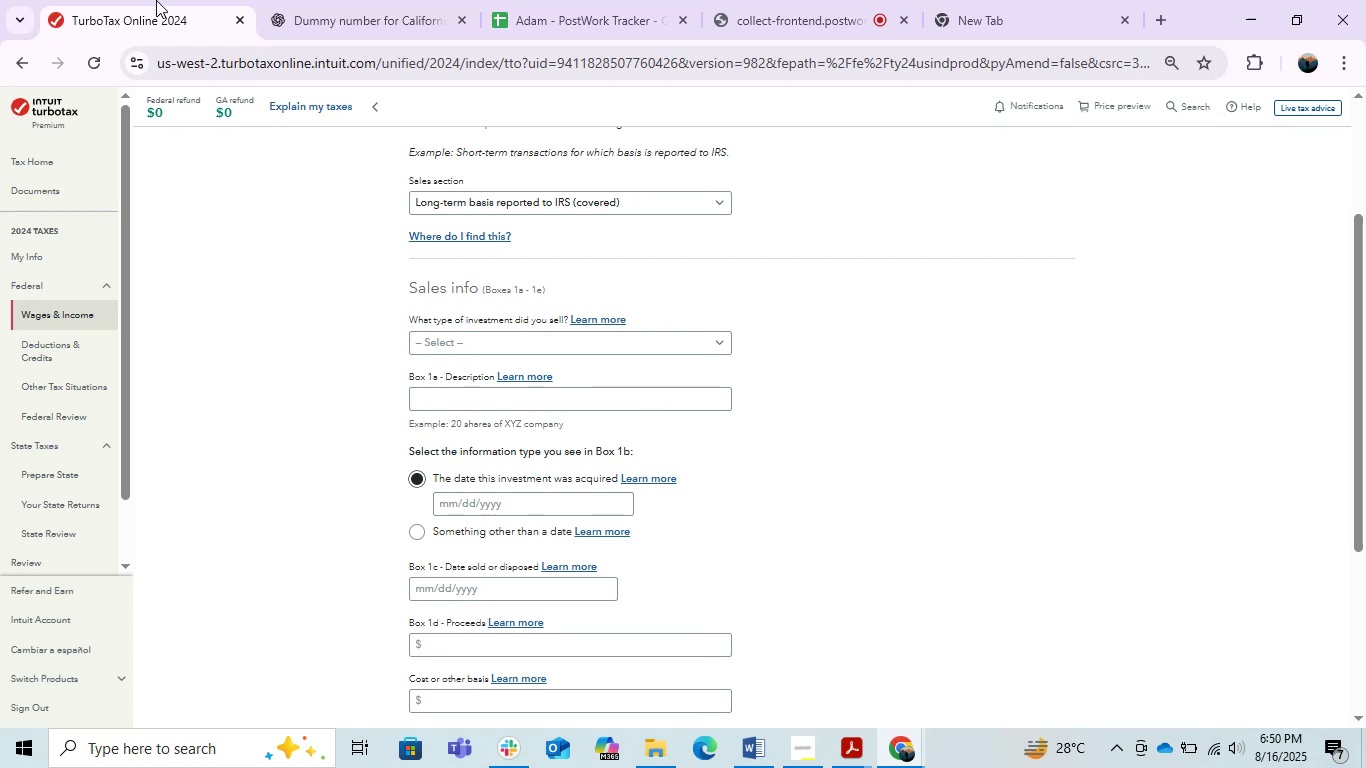 
scroll: coordinate [831, 300], scroll_direction: down, amount: 2.0
 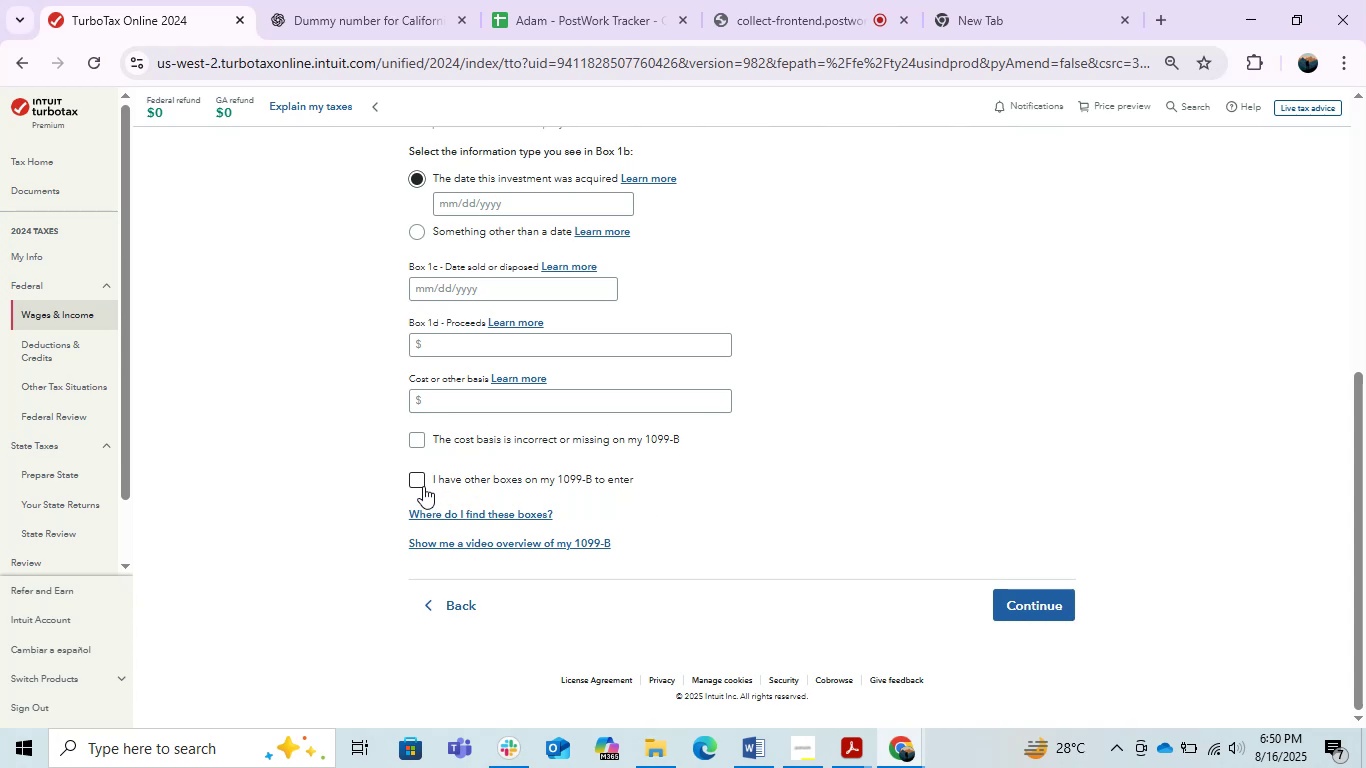 
wait(5.27)
 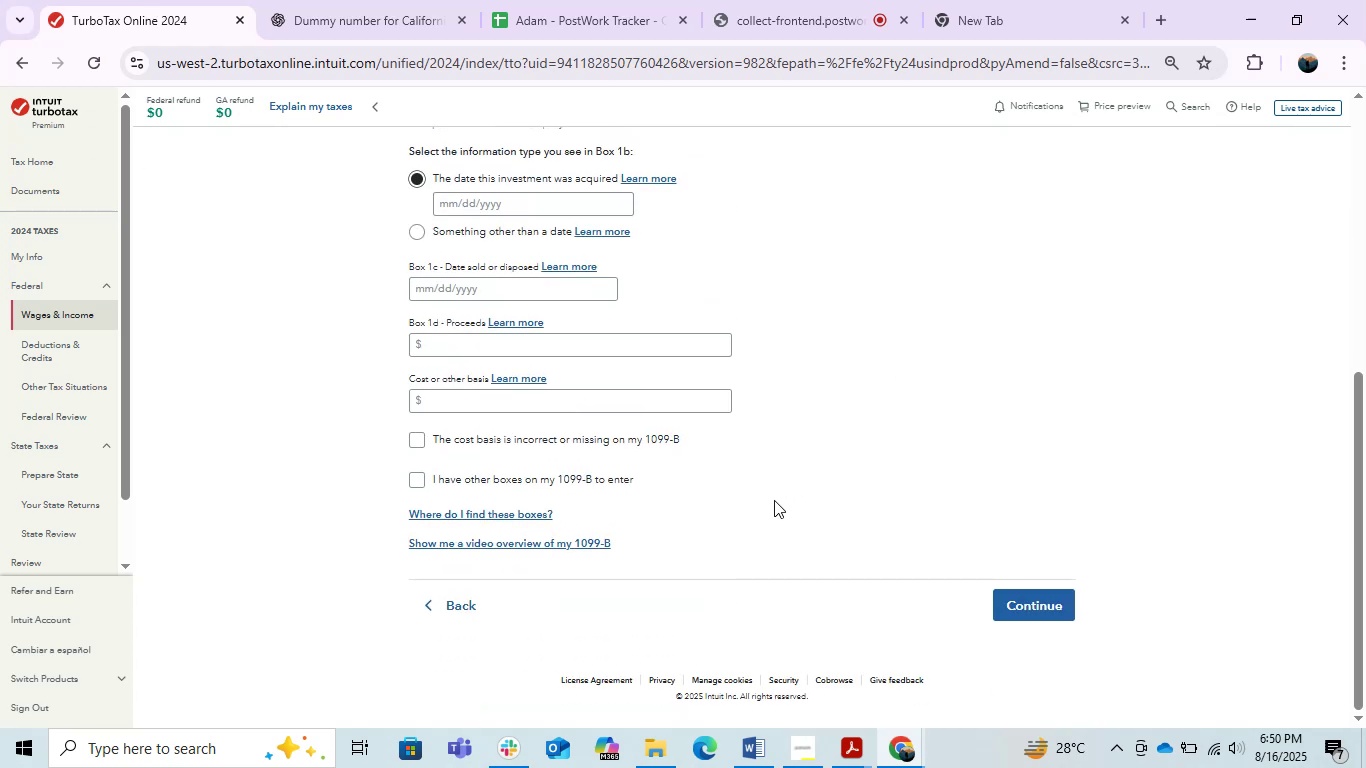 
left_click([423, 486])
 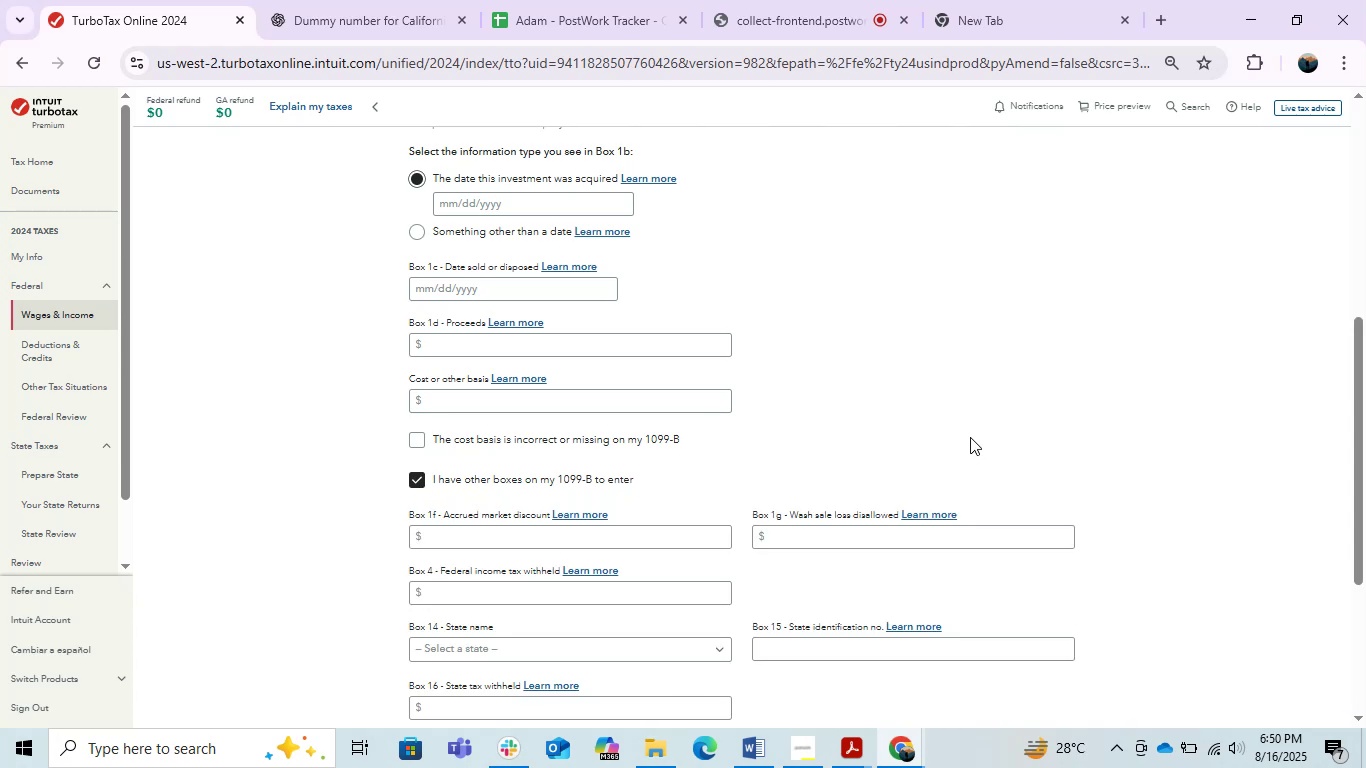 
scroll: coordinate [970, 437], scroll_direction: down, amount: 1.0
 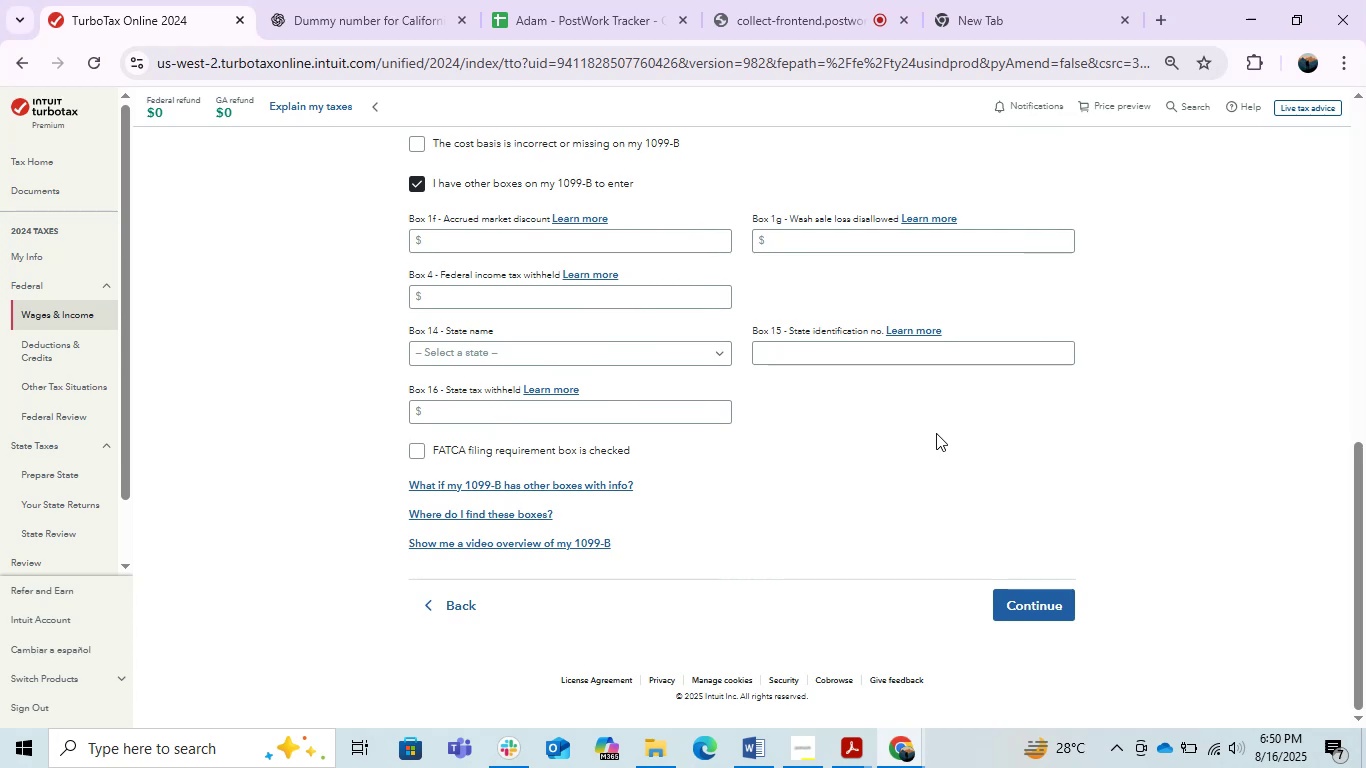 
wait(5.75)
 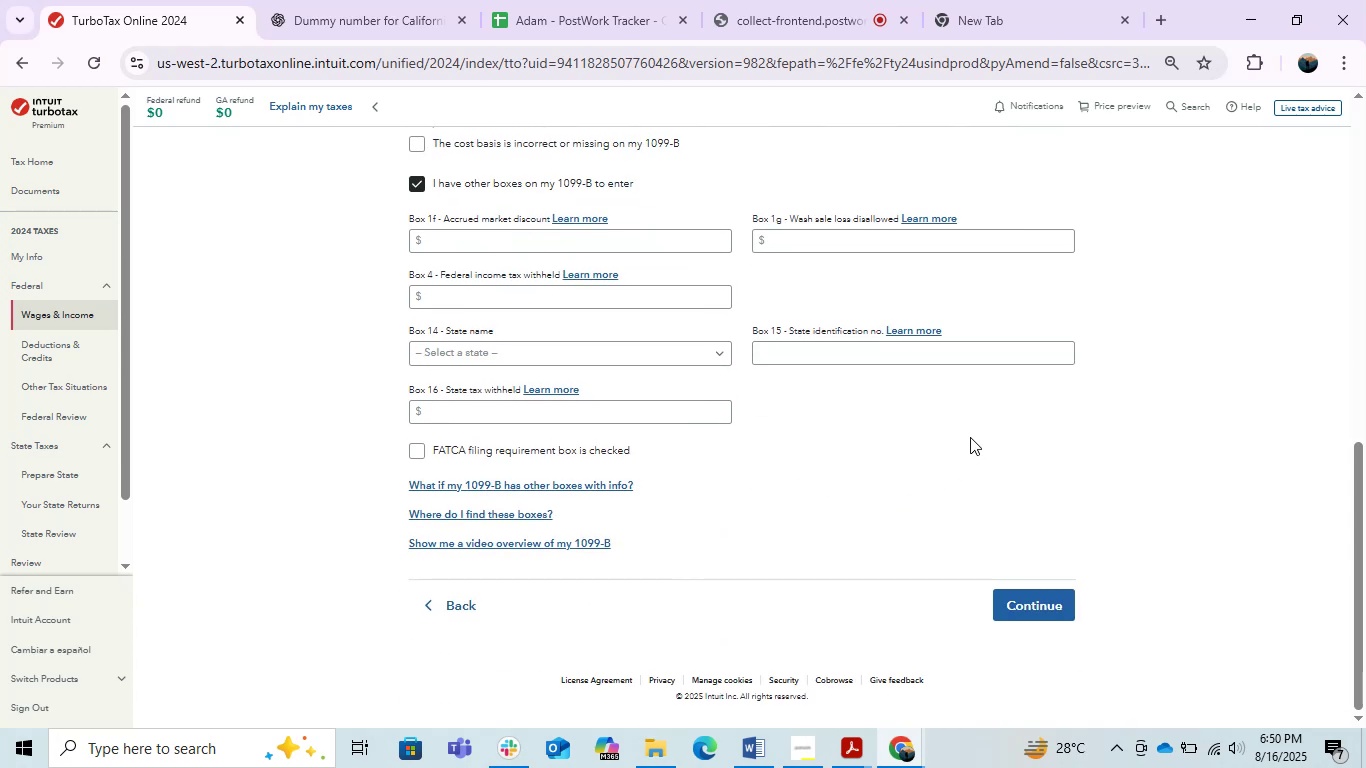 
scroll: coordinate [935, 459], scroll_direction: up, amount: 1.0
 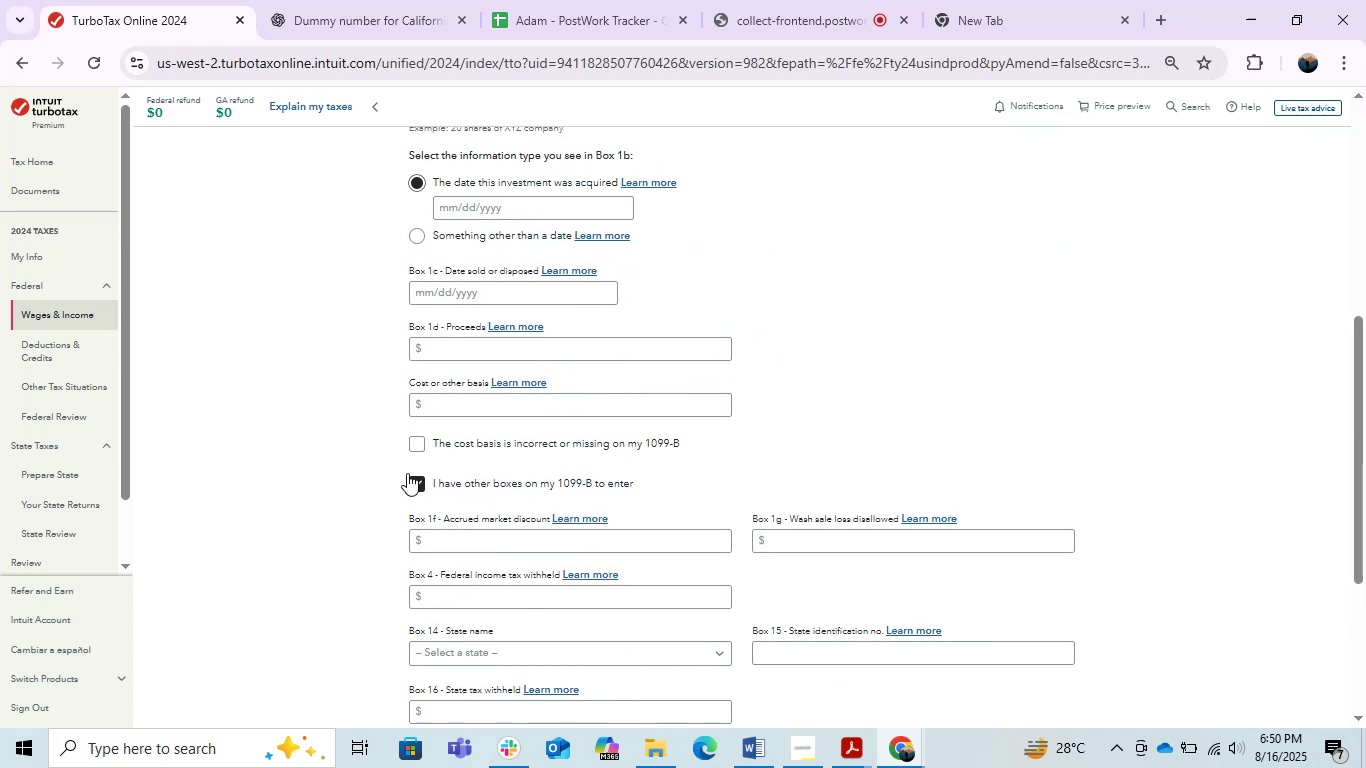 
double_click([413, 480])
 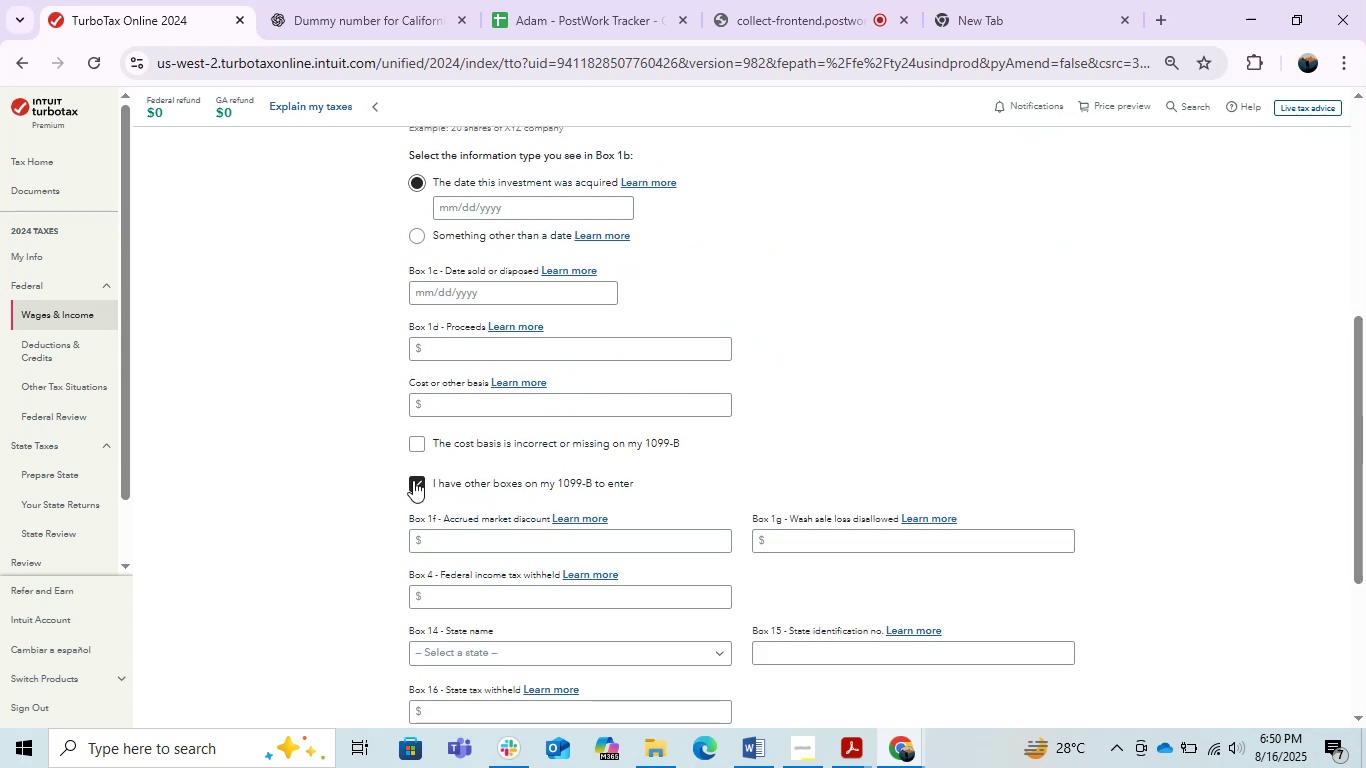 
triple_click([413, 480])
 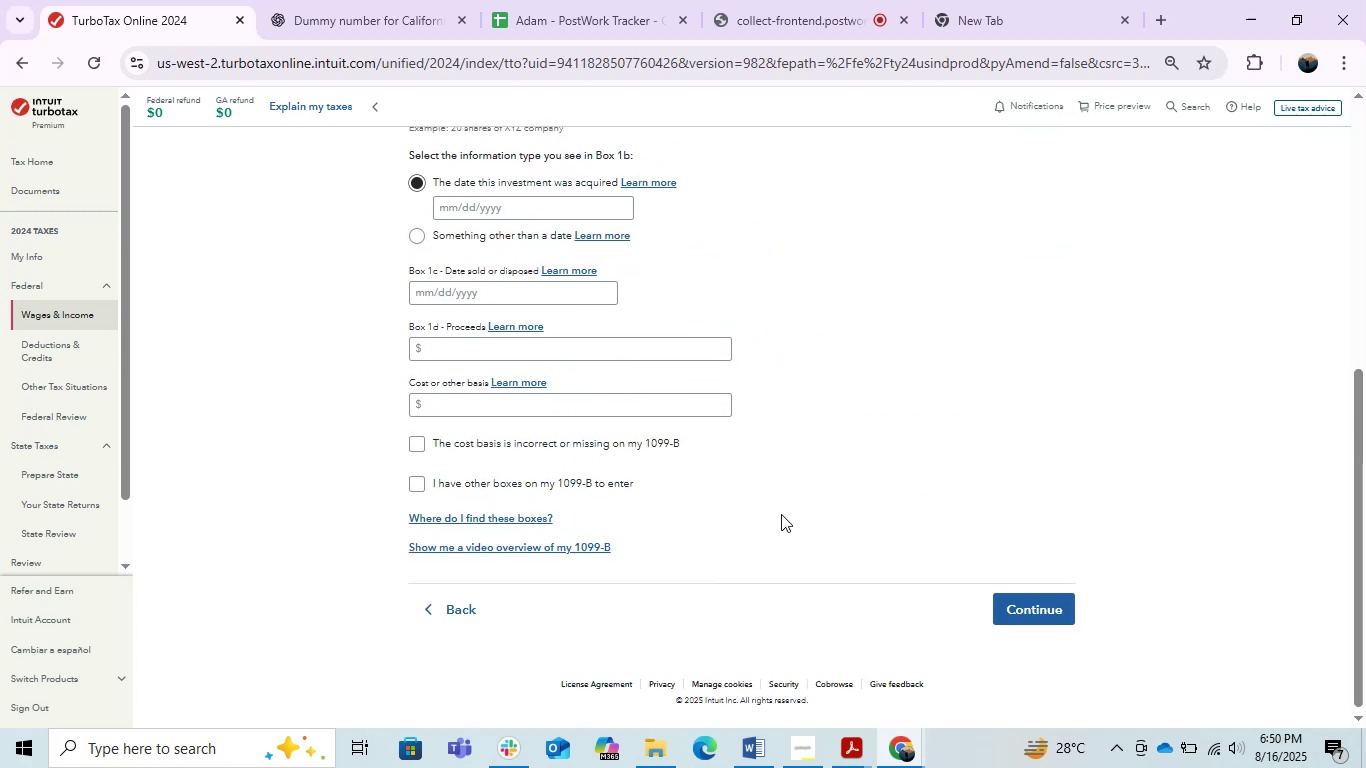 
wait(8.16)
 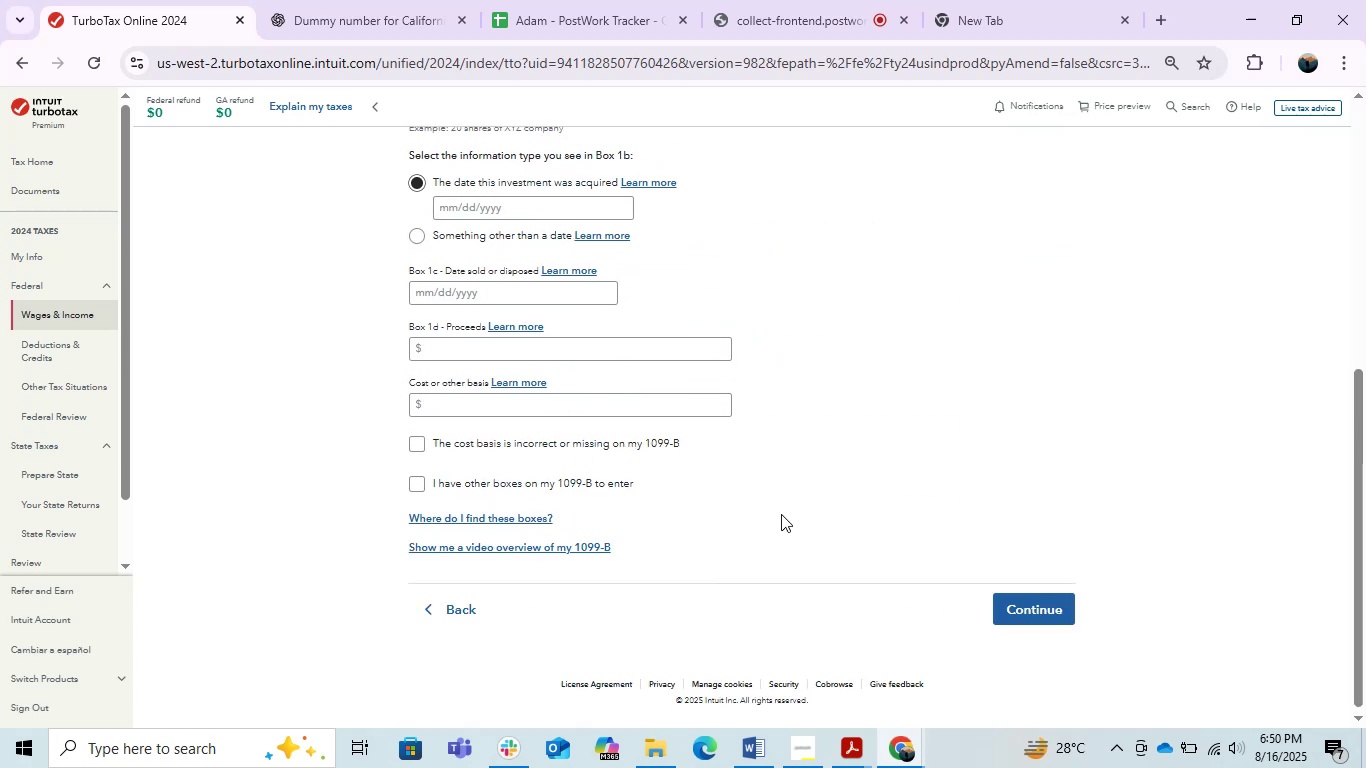 
scroll: coordinate [770, 220], scroll_direction: up, amount: 3.0
 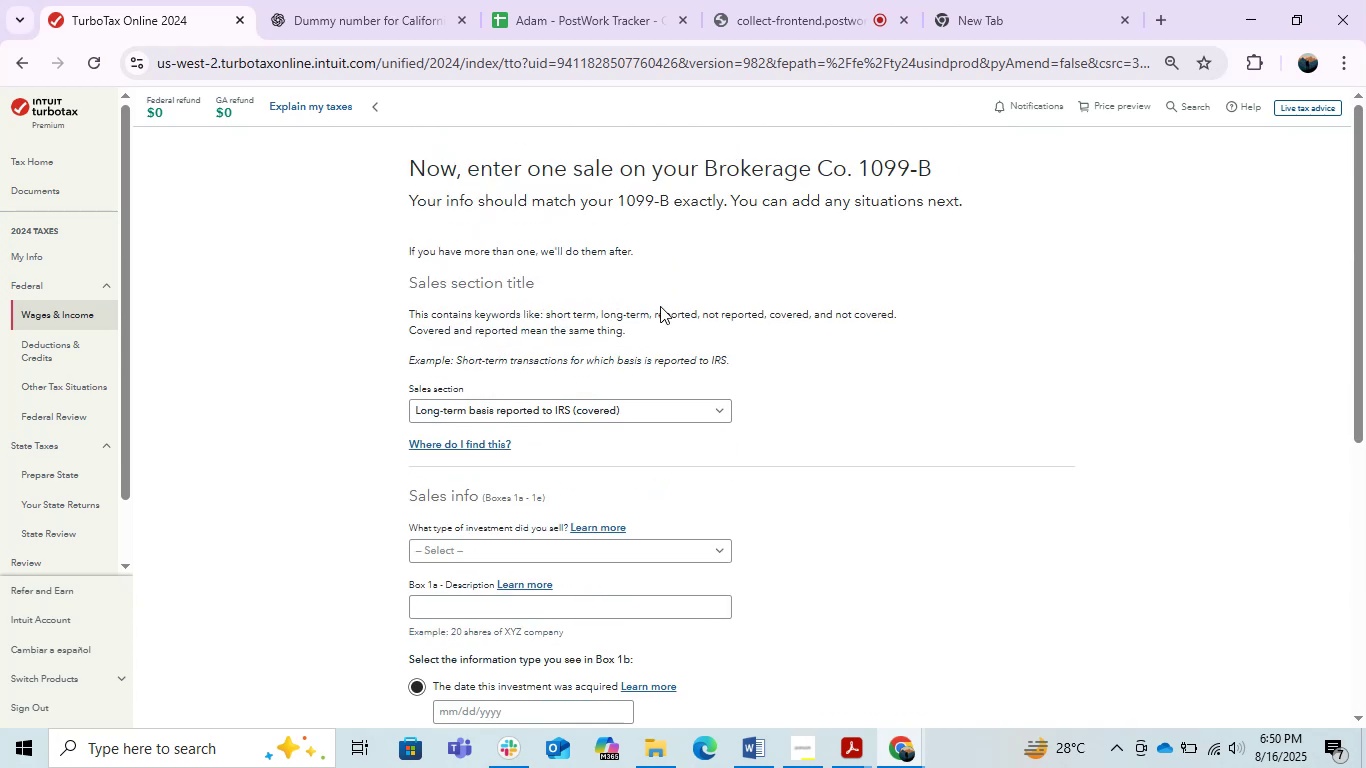 
scroll: coordinate [640, 252], scroll_direction: down, amount: 2.0
 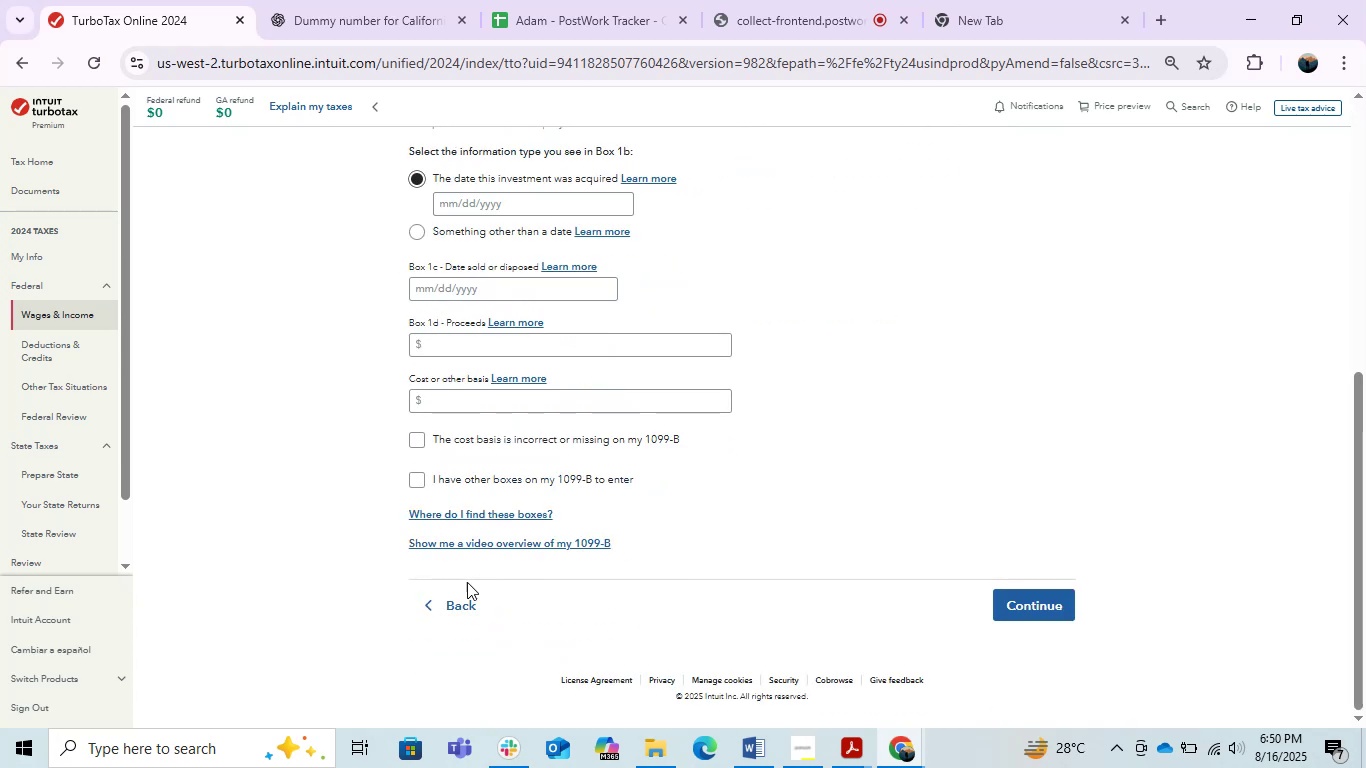 
left_click([437, 613])
 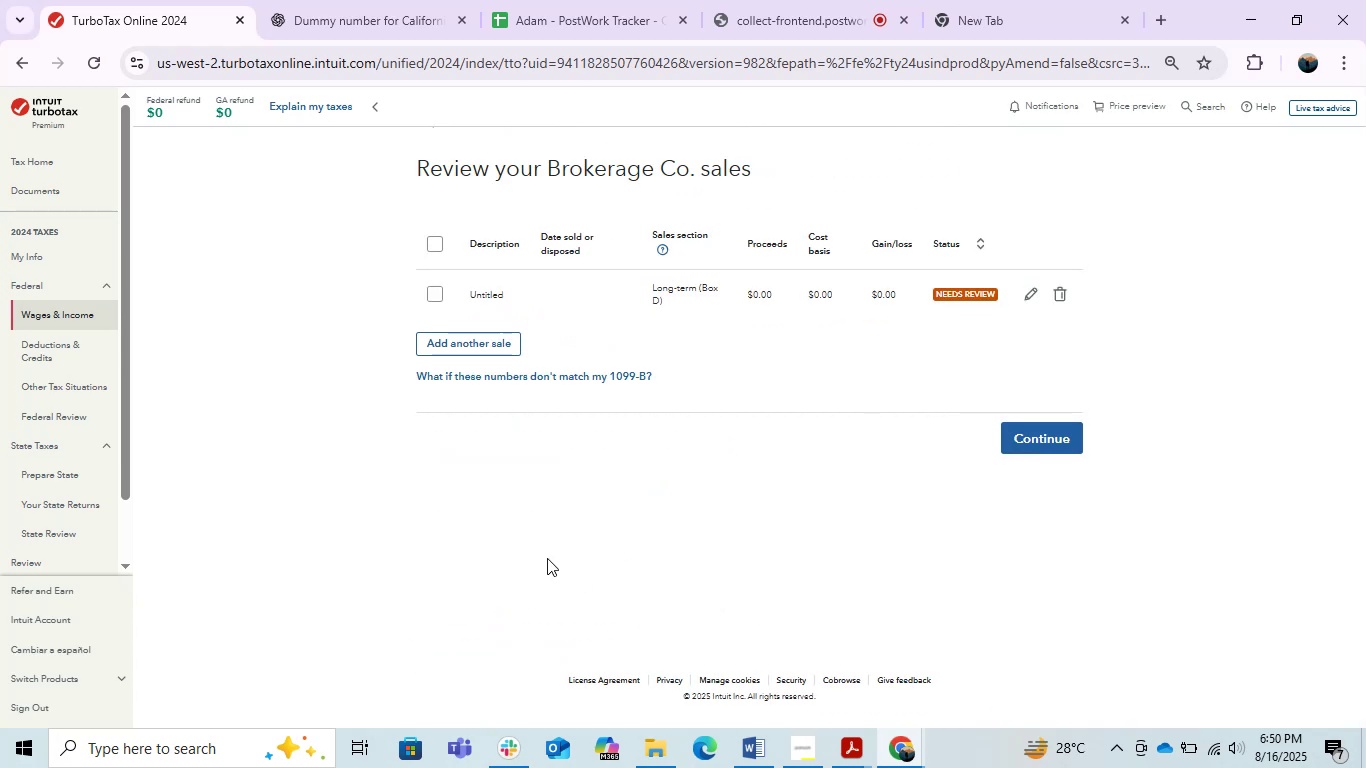 
wait(5.98)
 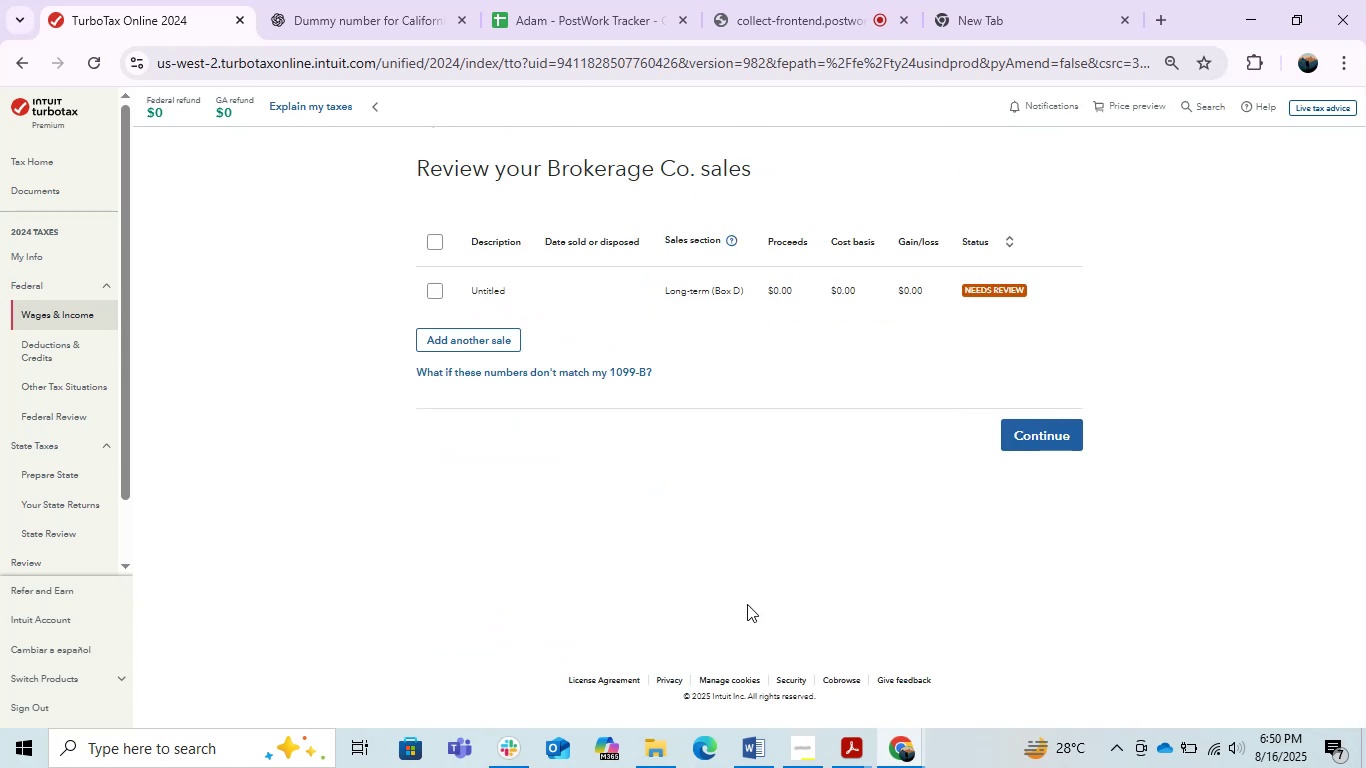 
left_click([440, 296])
 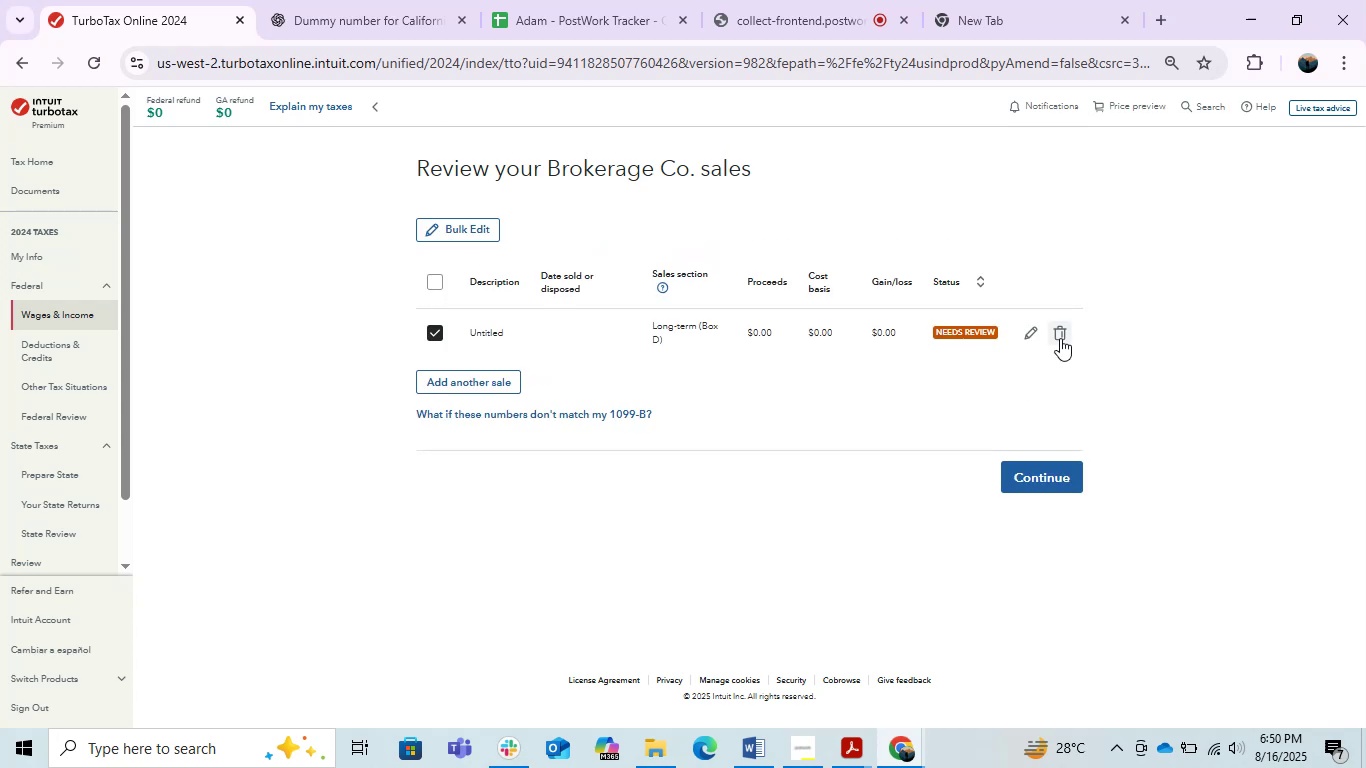 
left_click_drag(start_coordinate=[1060, 338], to_coordinate=[1053, 334])
 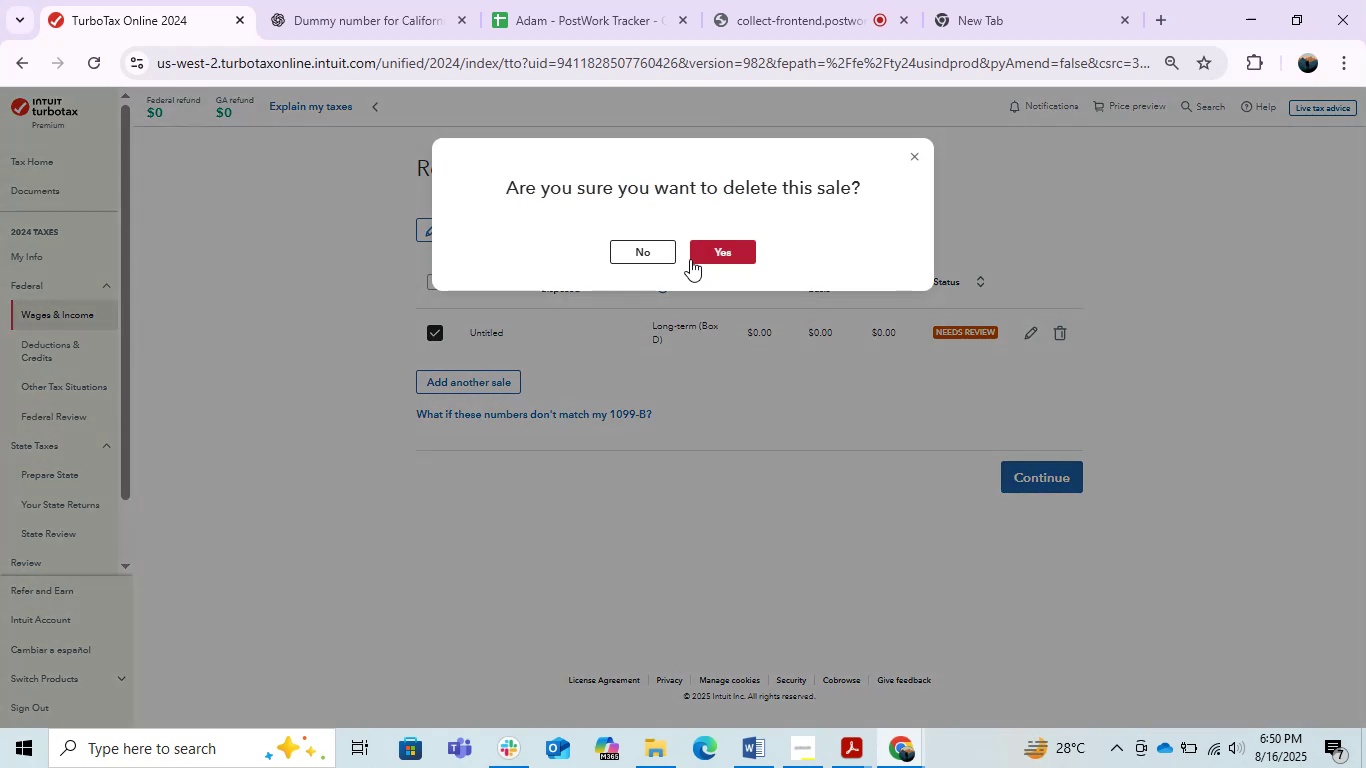 
left_click([715, 247])
 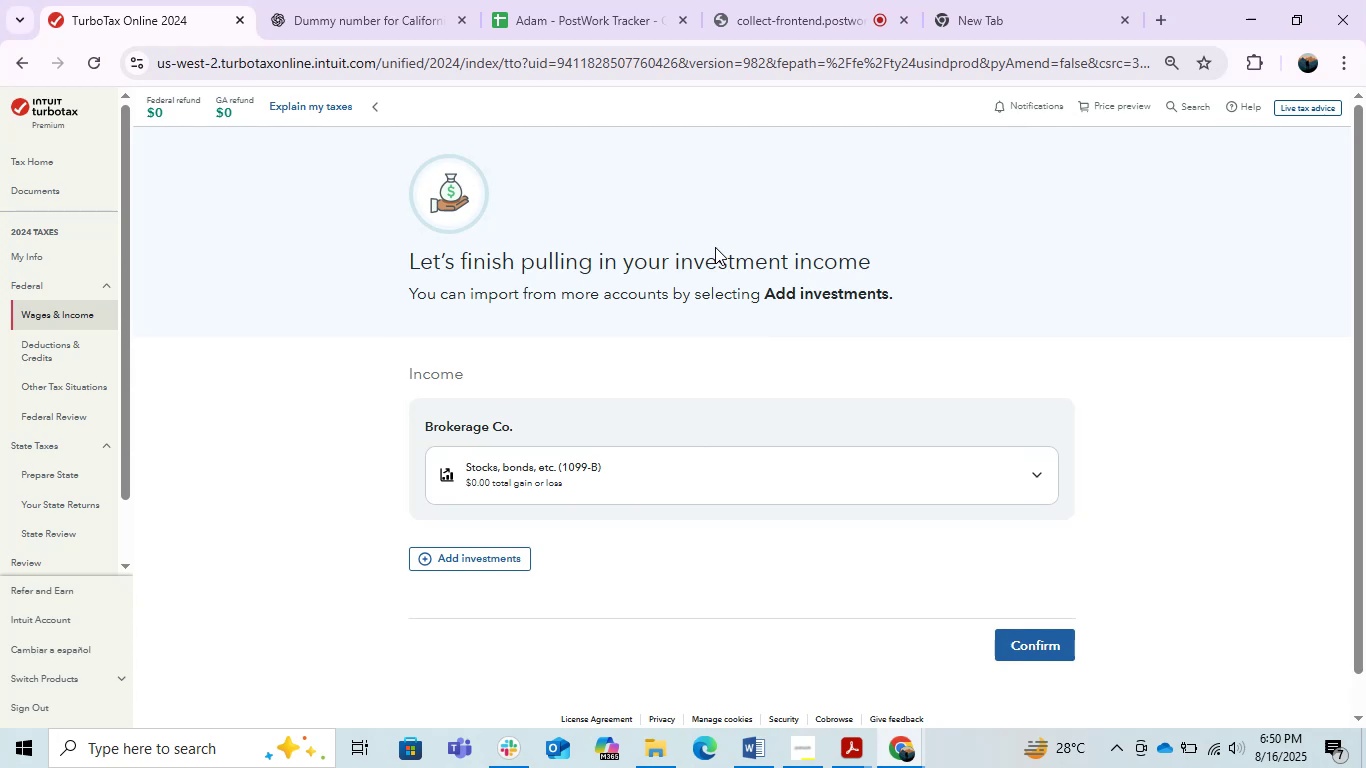 
wait(9.35)
 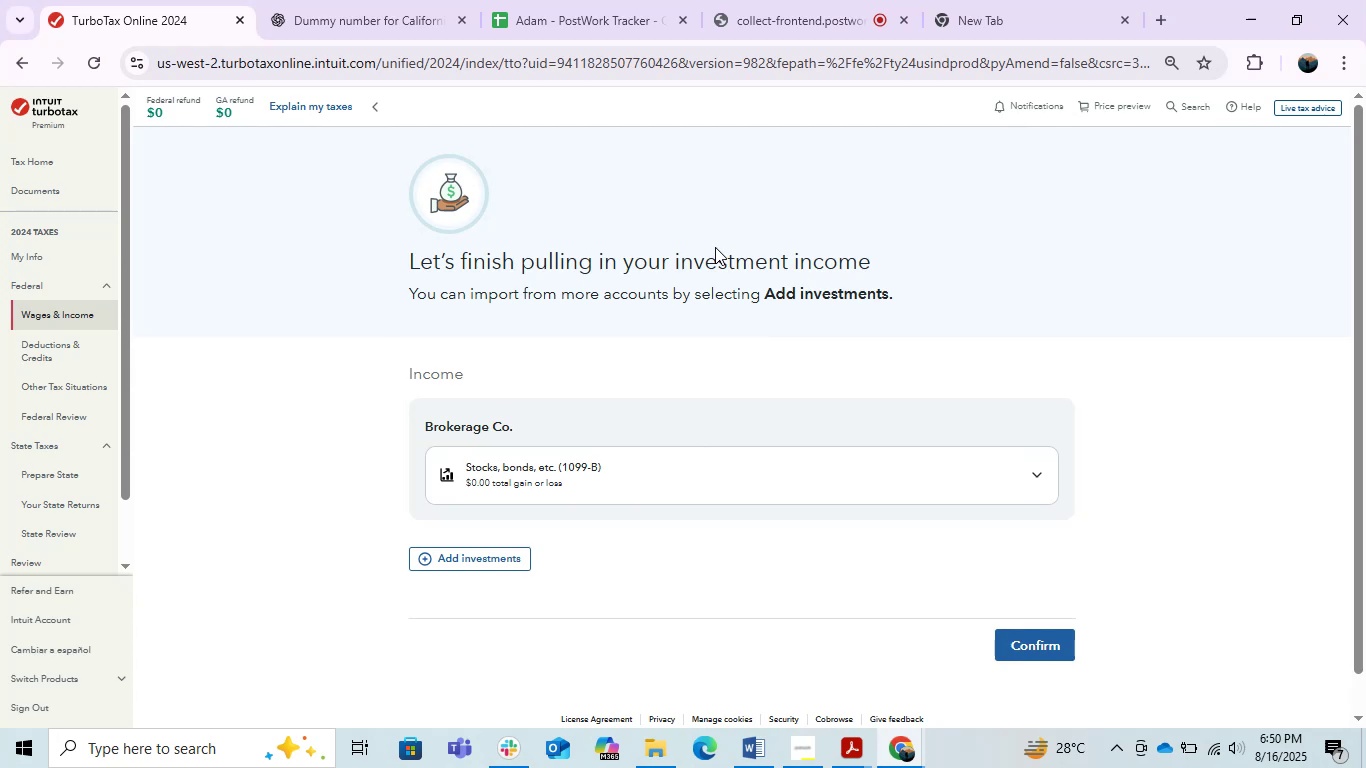 
left_click([1040, 468])
 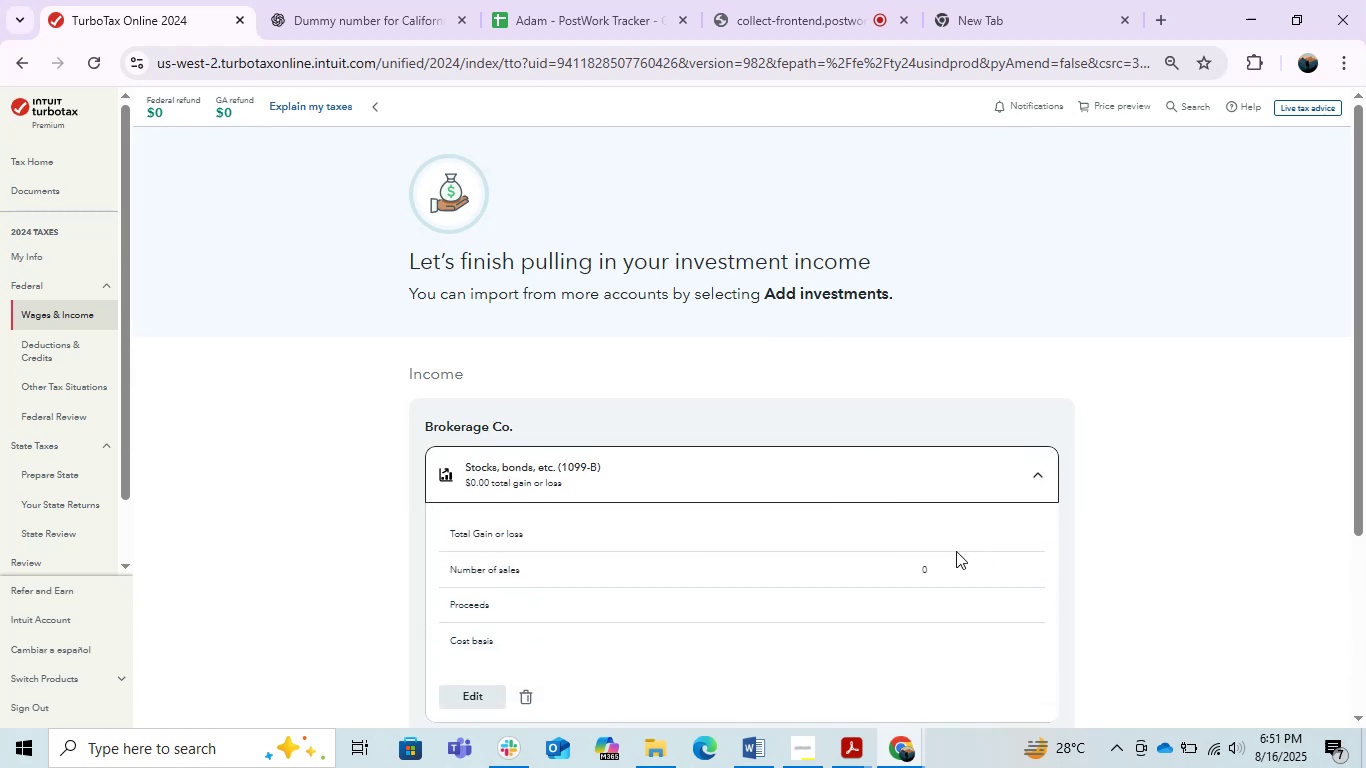 
scroll: coordinate [926, 535], scroll_direction: down, amount: 1.0
 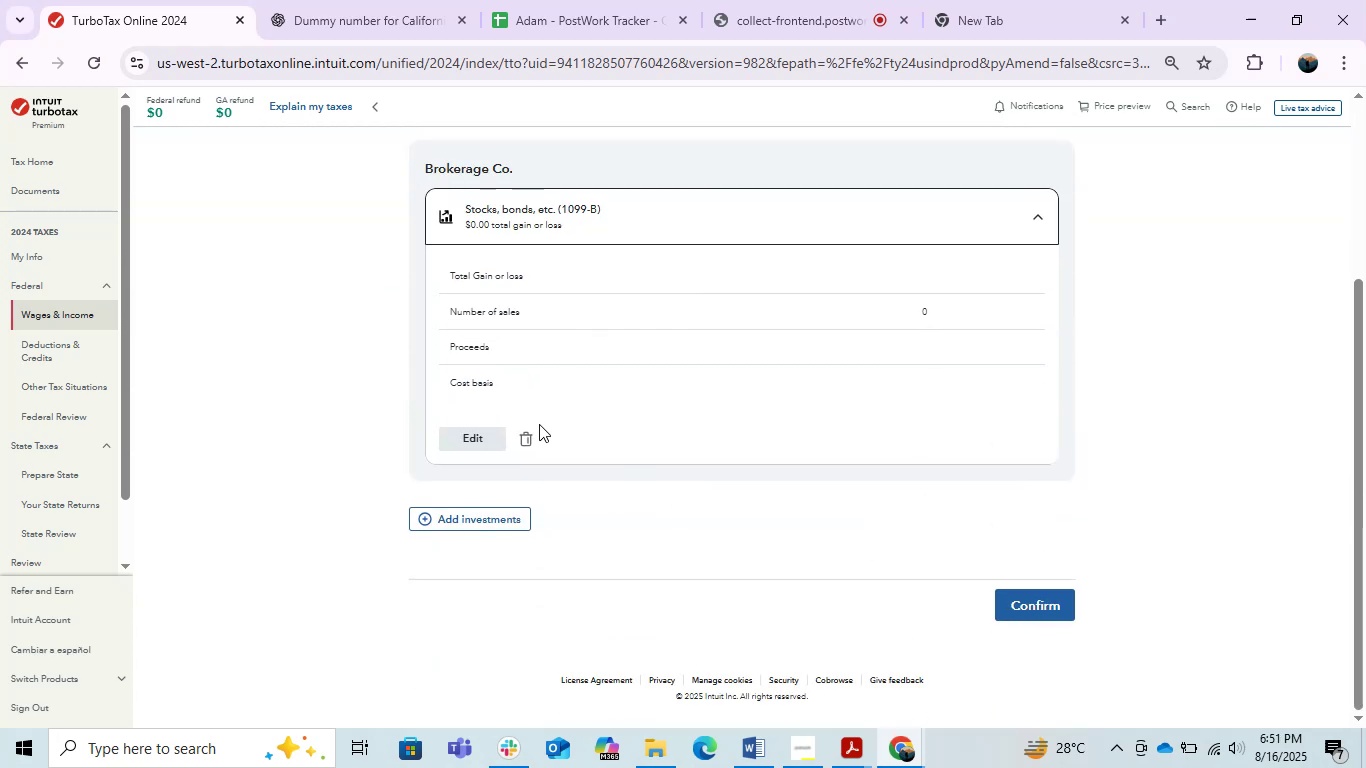 
left_click([526, 438])
 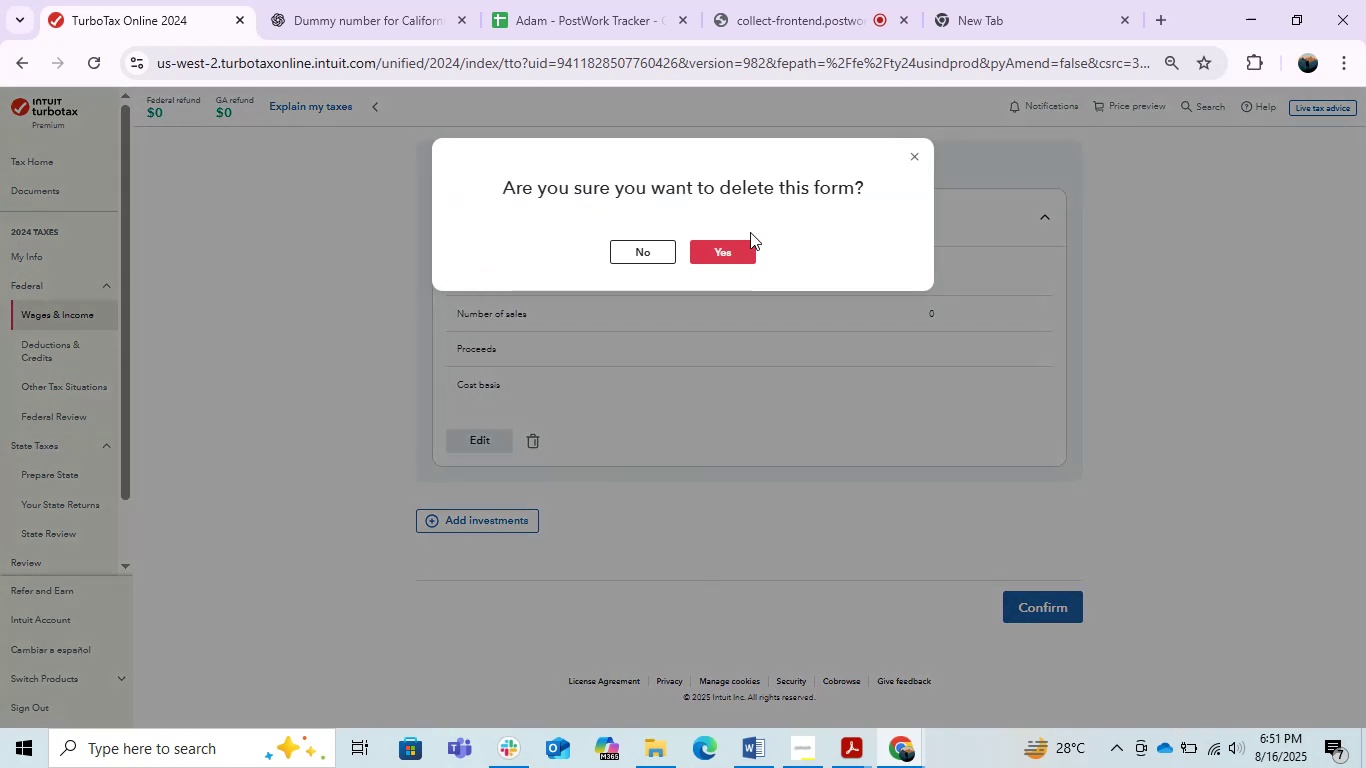 
left_click([696, 242])
 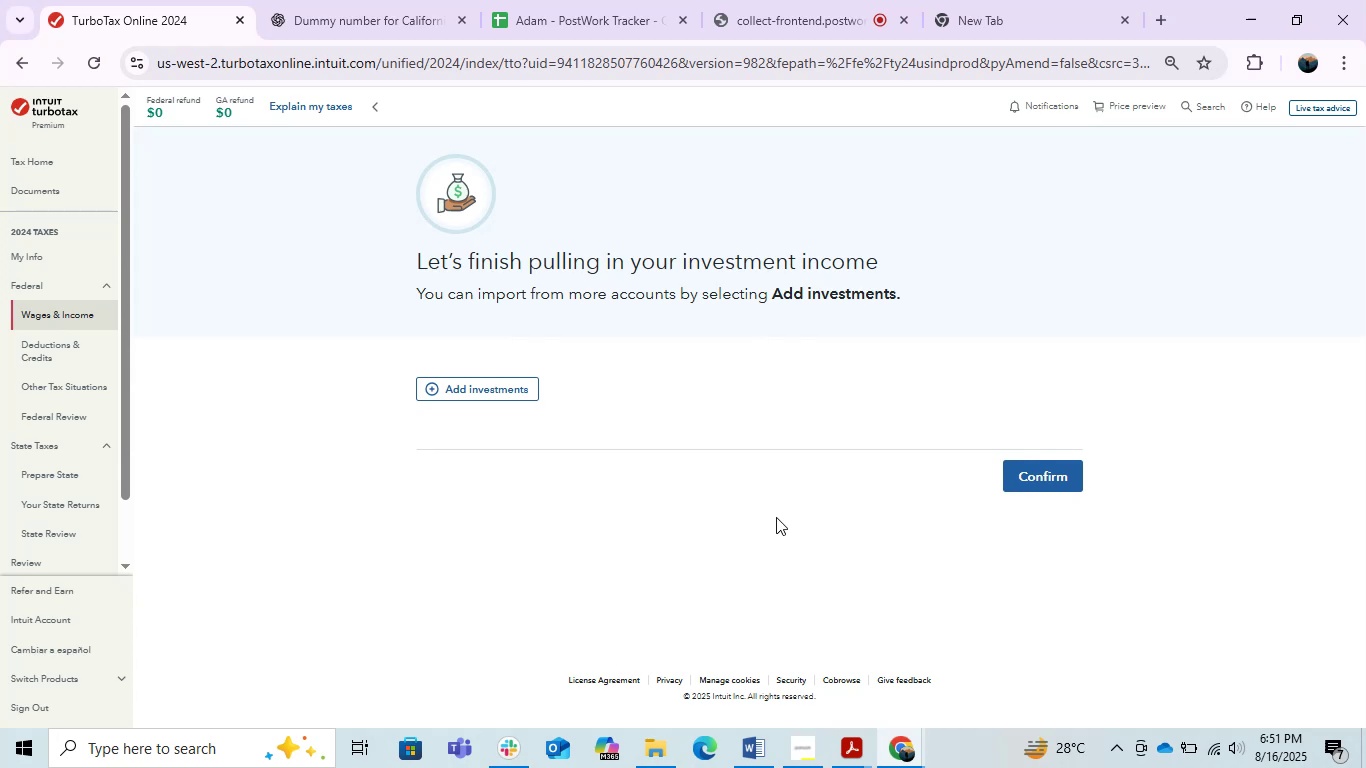 
left_click([1063, 480])
 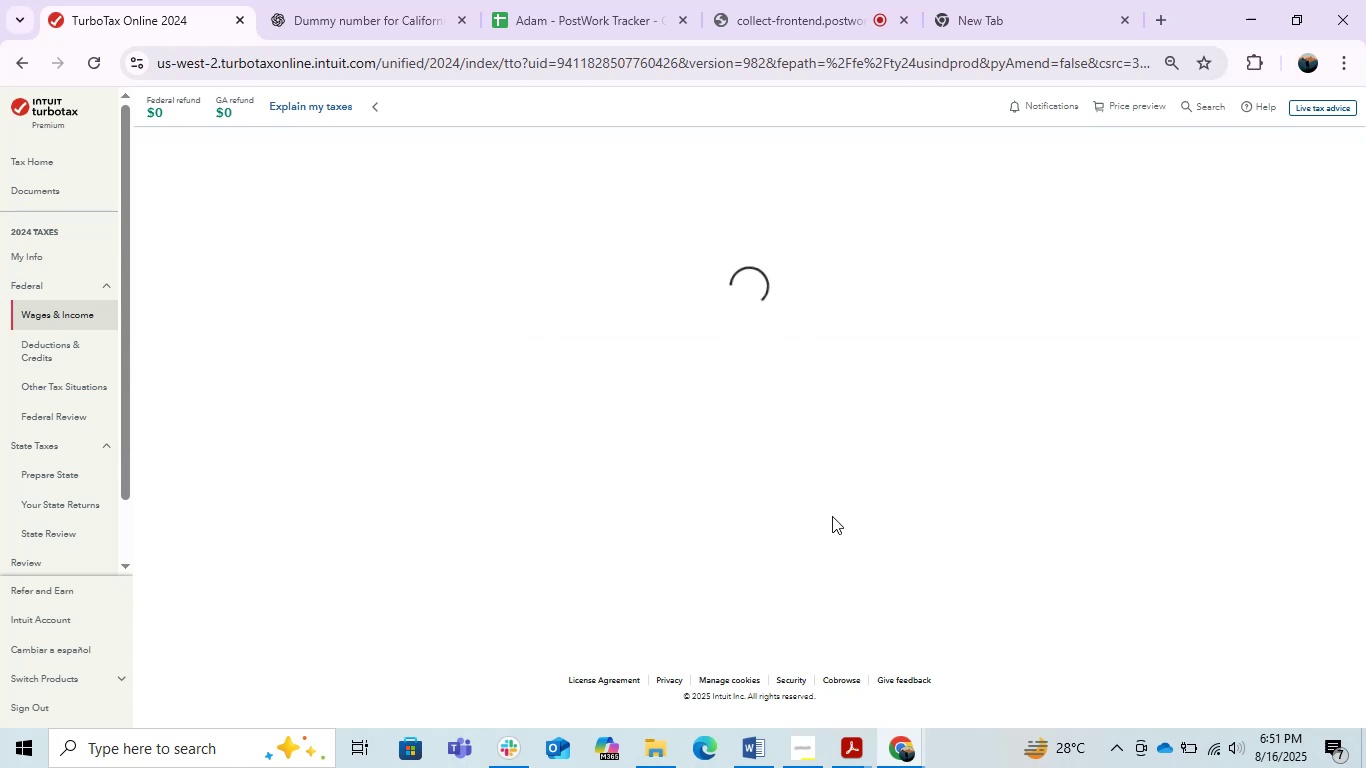 
mouse_move([773, 493])
 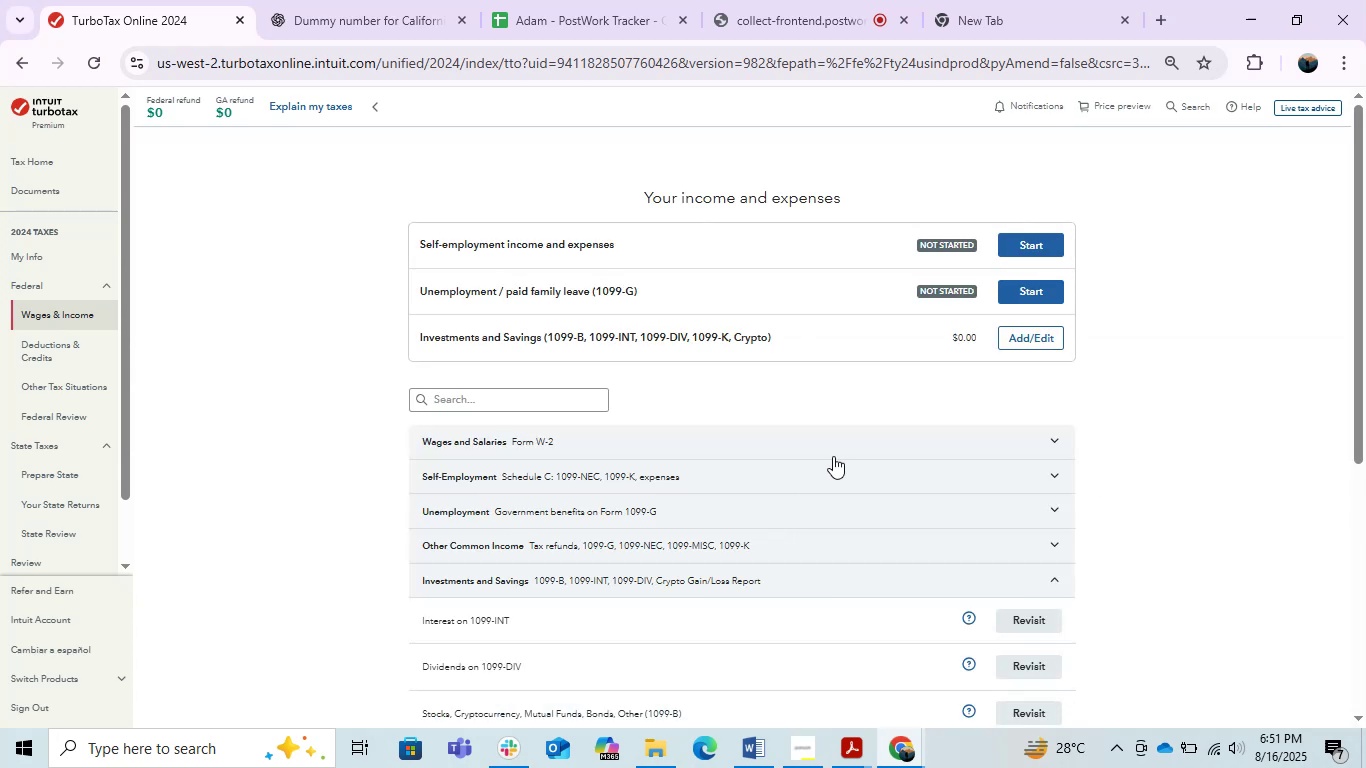 
scroll: coordinate [833, 456], scroll_direction: up, amount: 2.0
 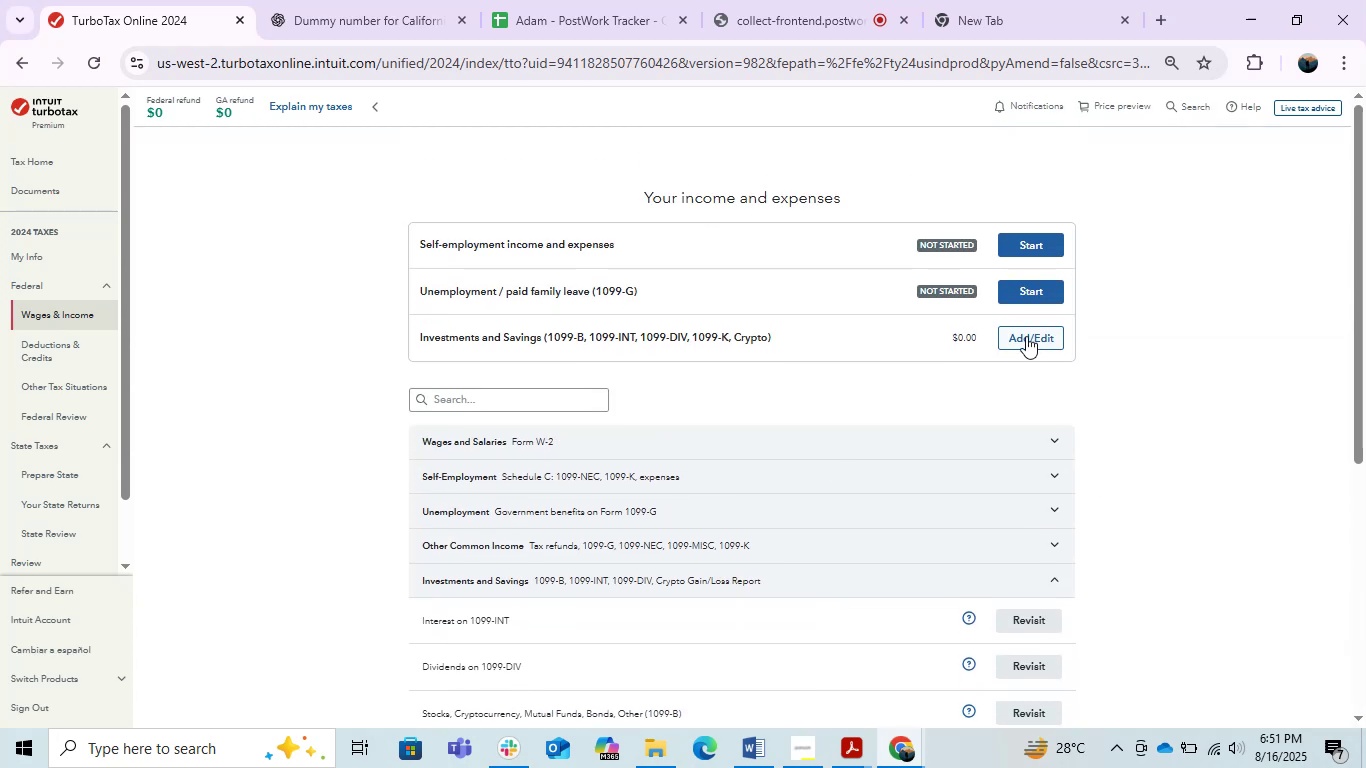 
left_click([1026, 336])
 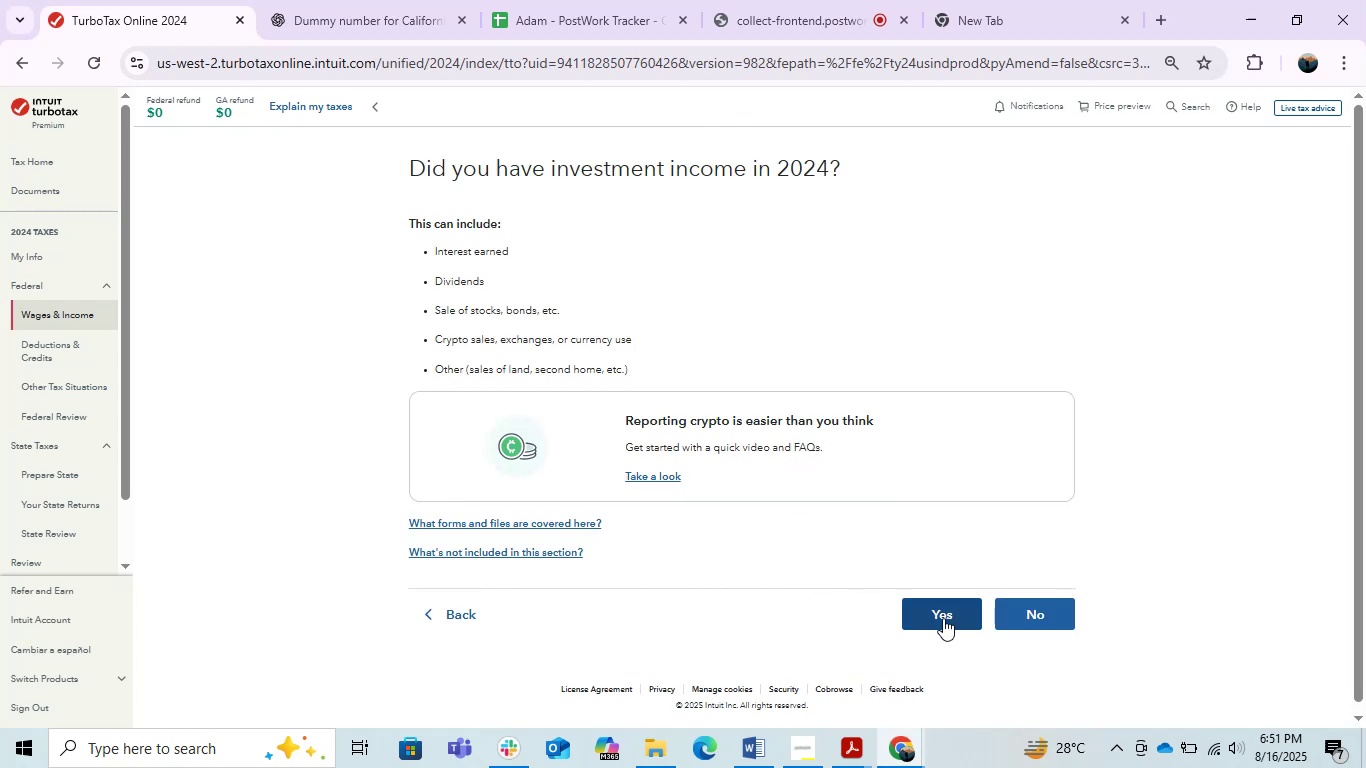 
left_click([31, 70])
 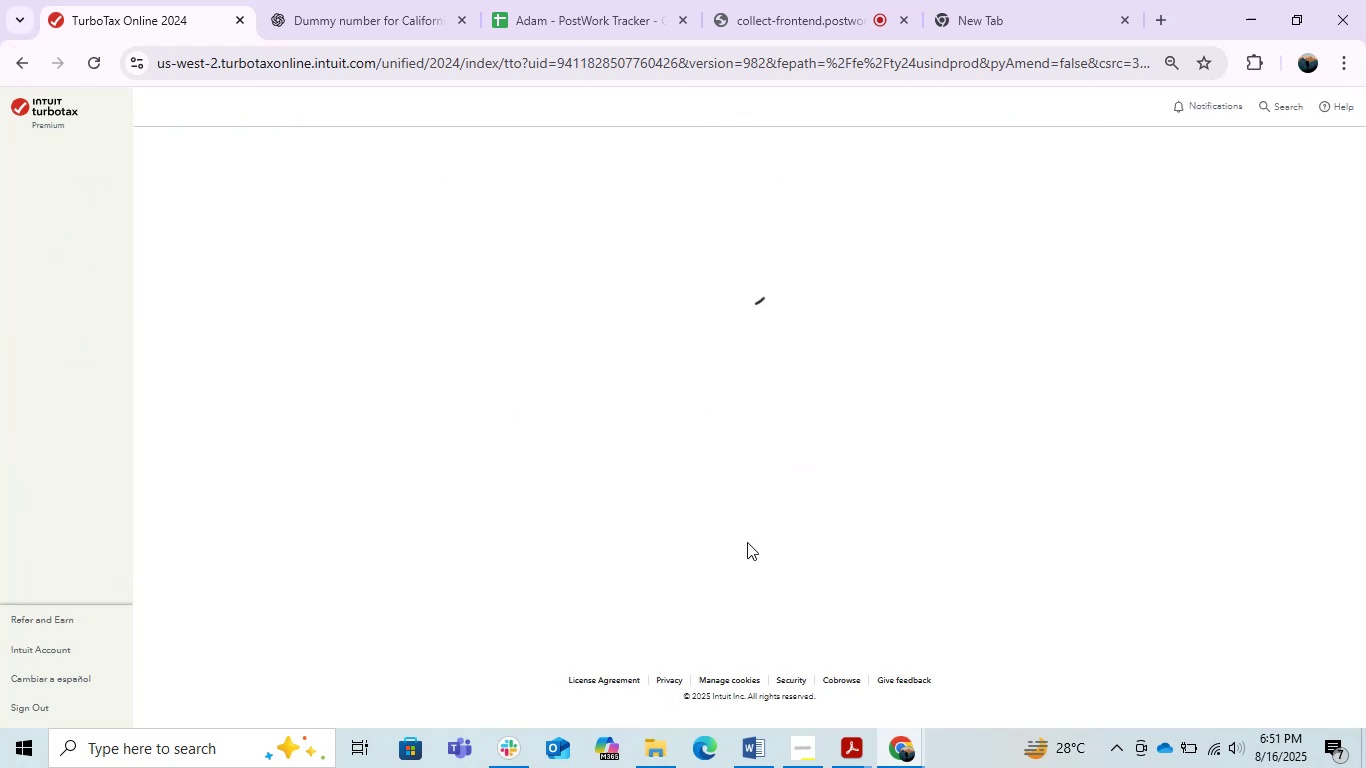 
scroll: coordinate [747, 542], scroll_direction: up, amount: 4.0
 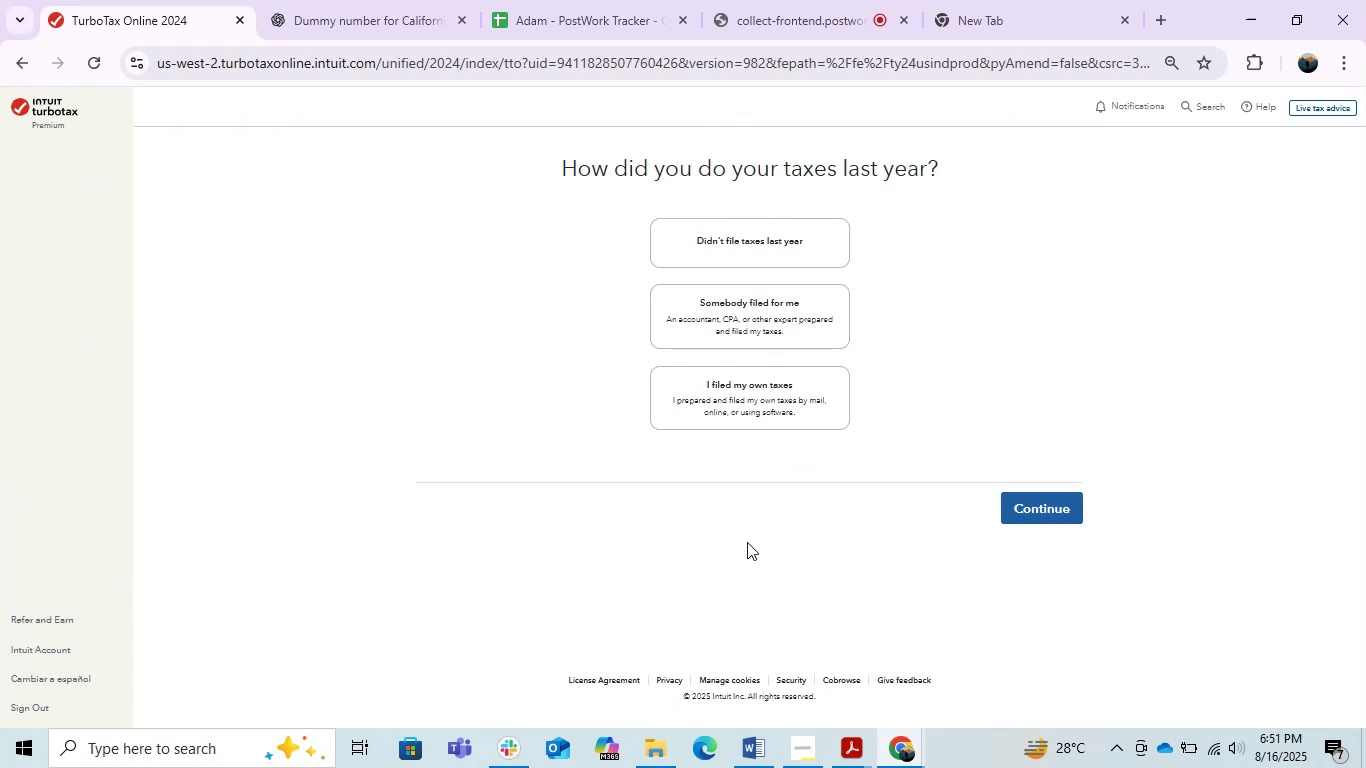 
scroll: coordinate [747, 542], scroll_direction: down, amount: 5.0
 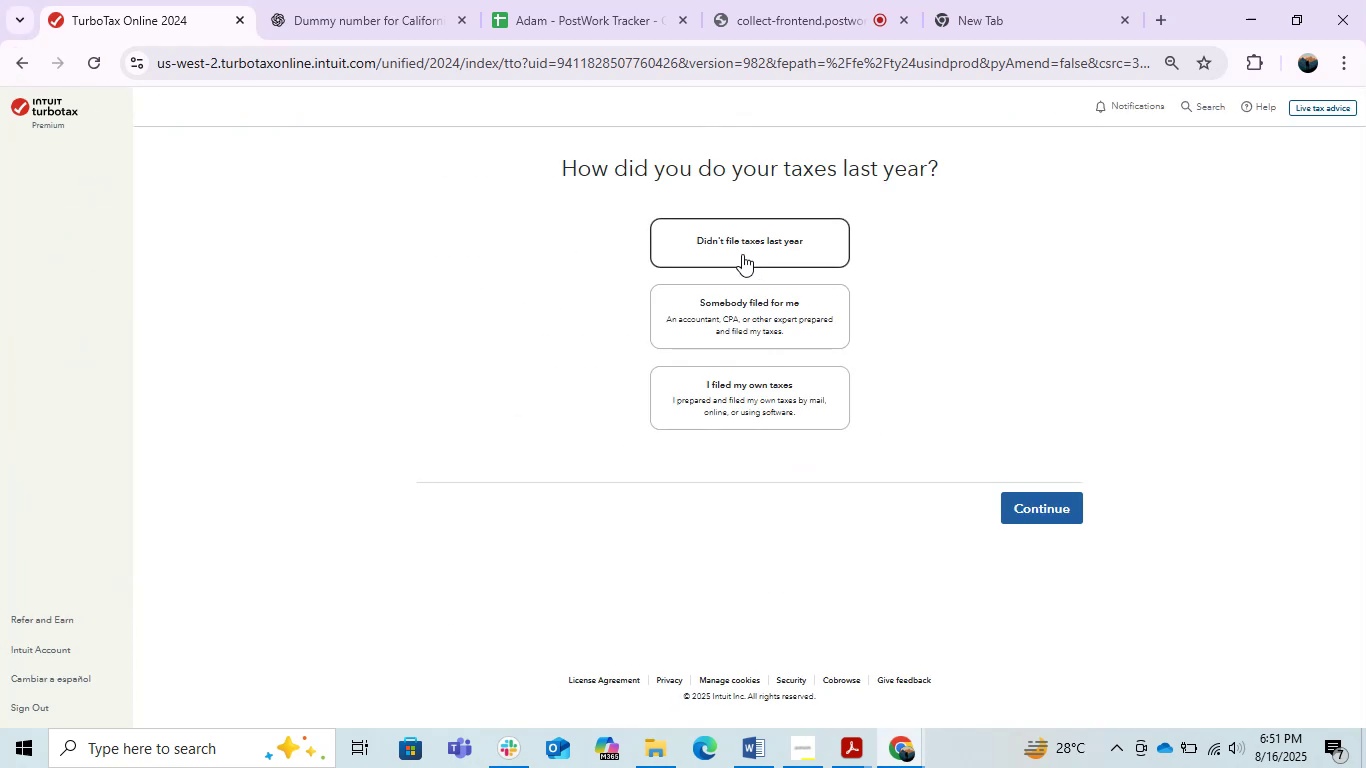 
left_click([763, 398])
 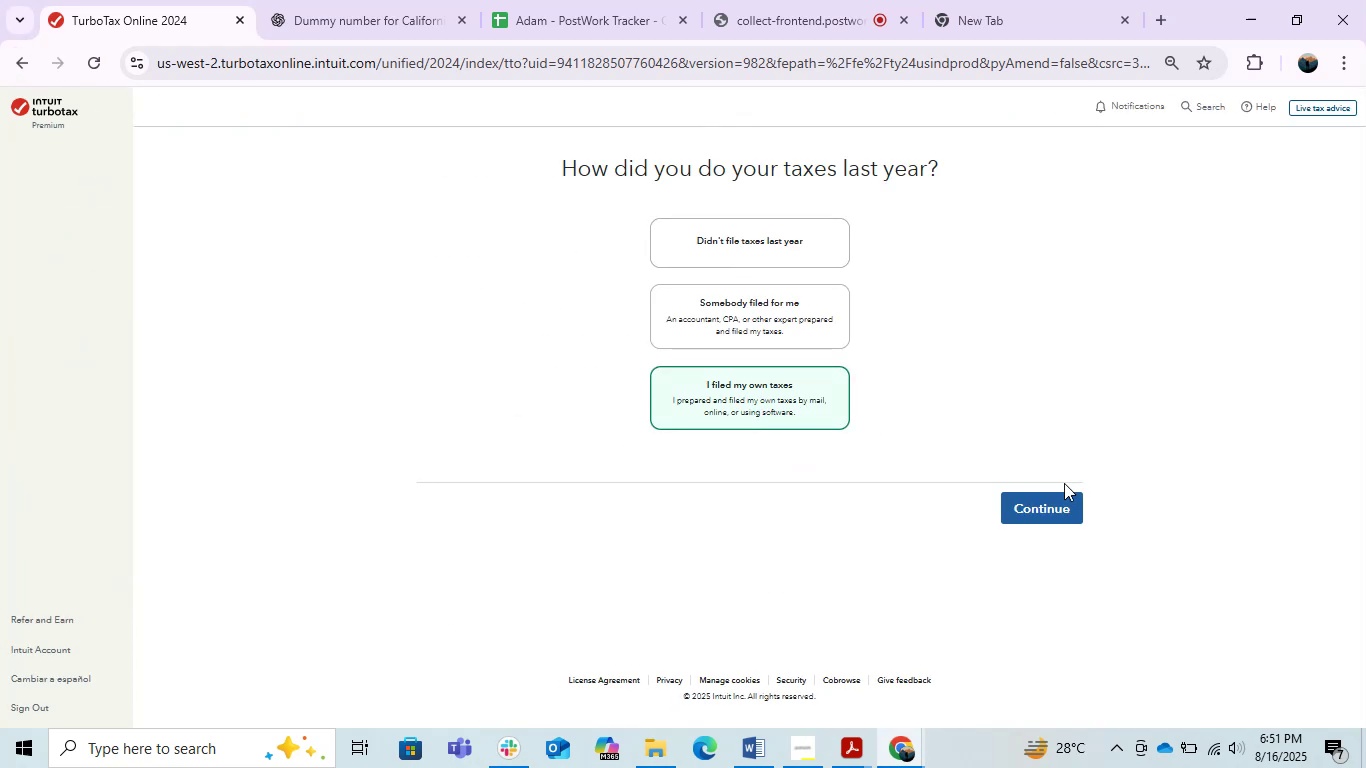 
left_click([1018, 519])
 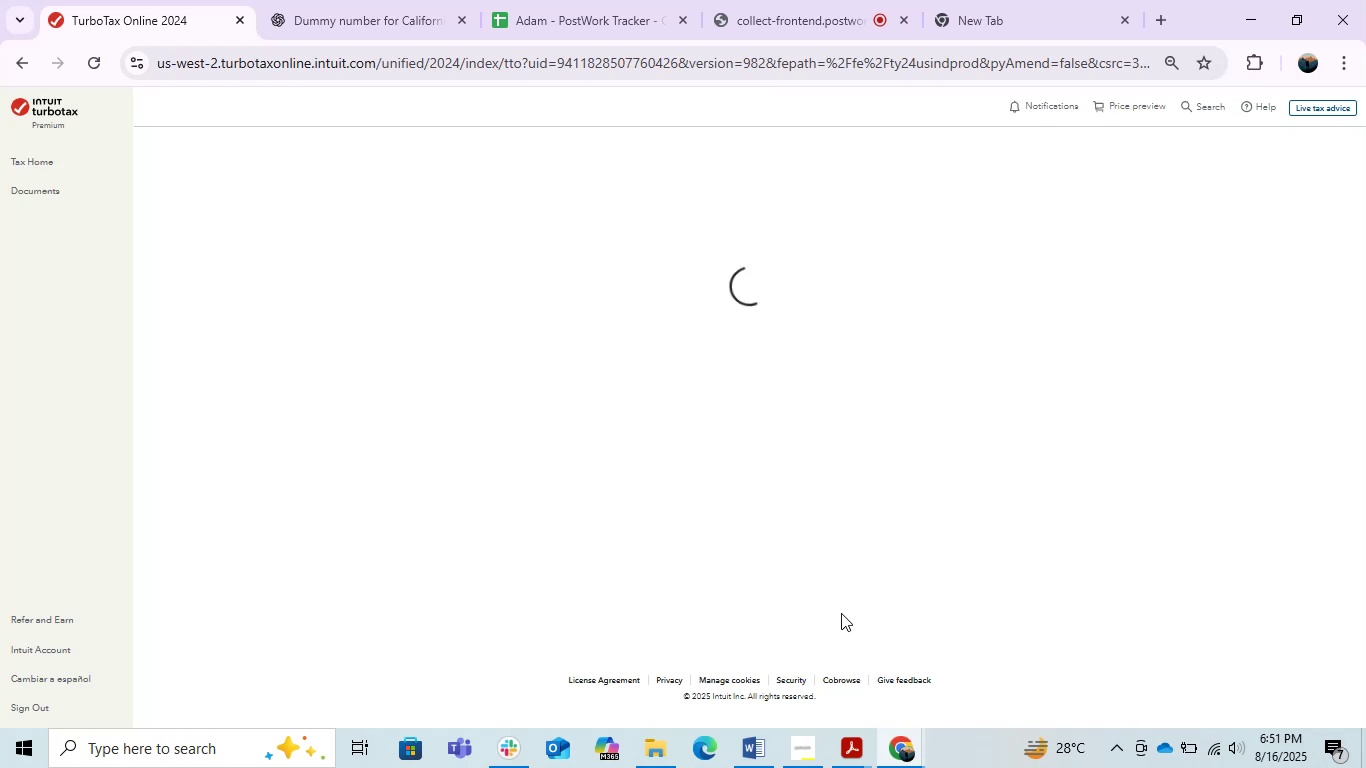 
wait(5.42)
 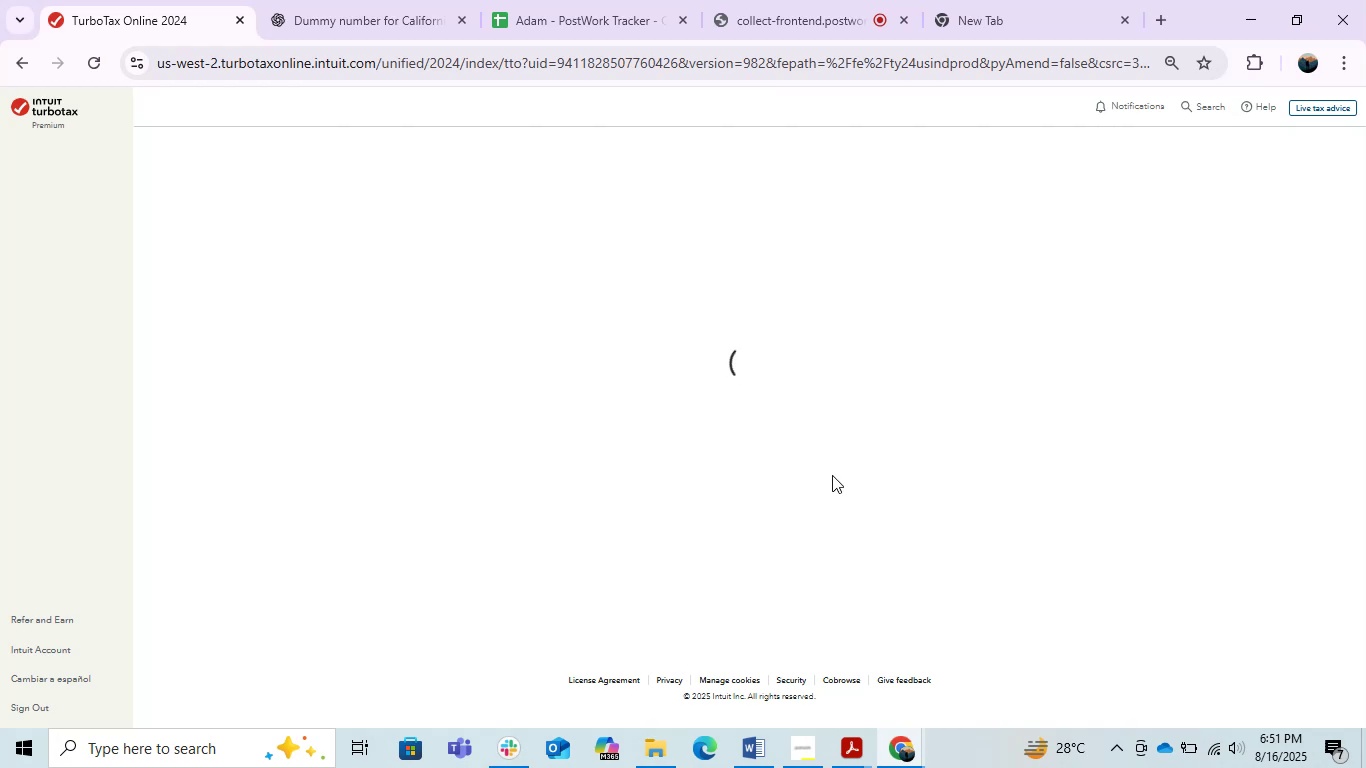 
left_click([763, 739])
 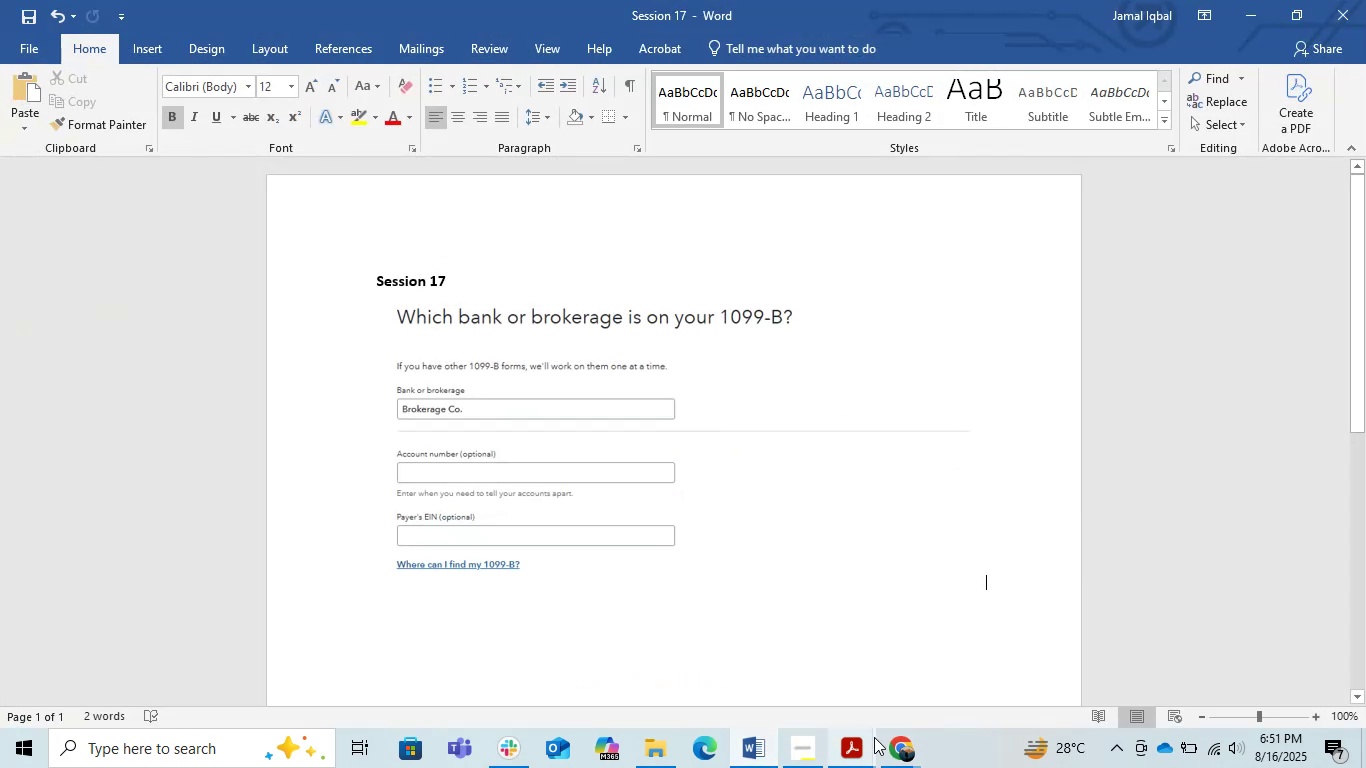 
left_click([853, 740])
 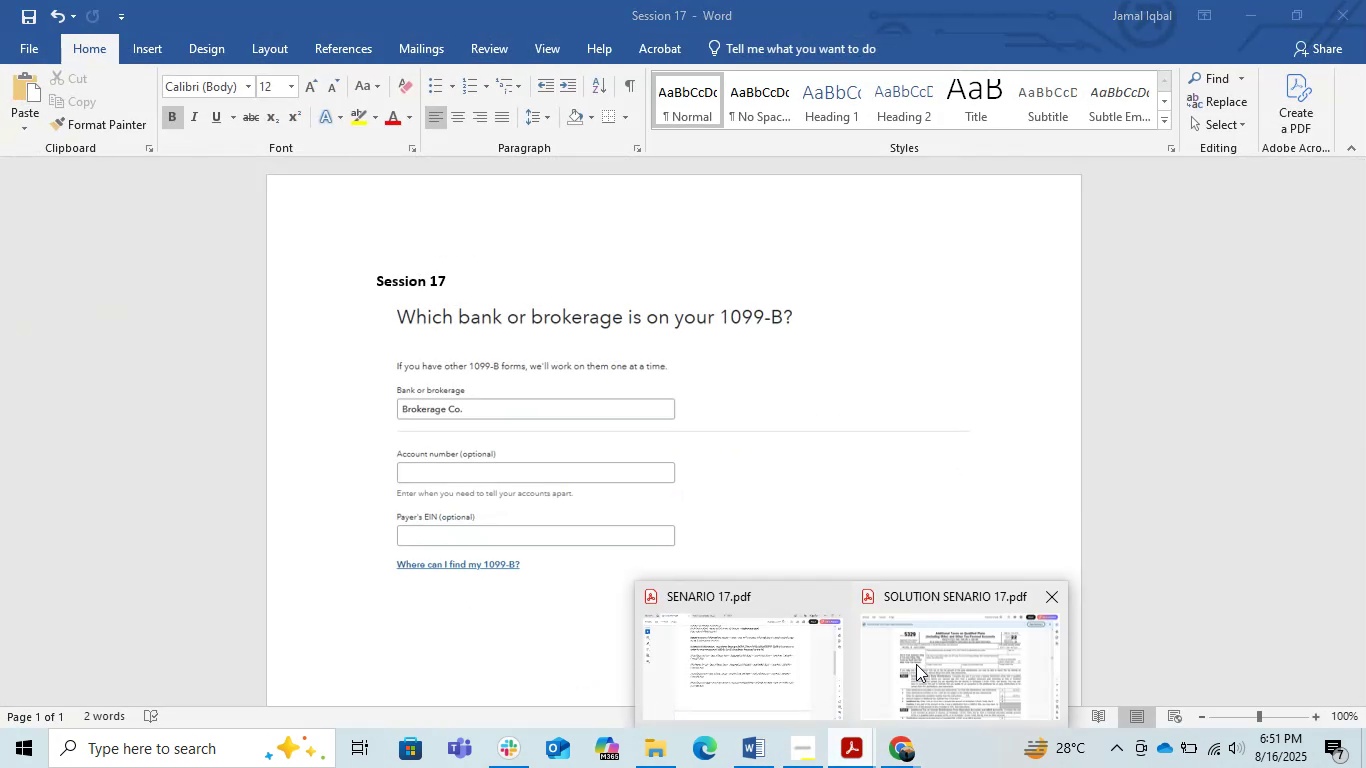 
left_click([916, 664])
 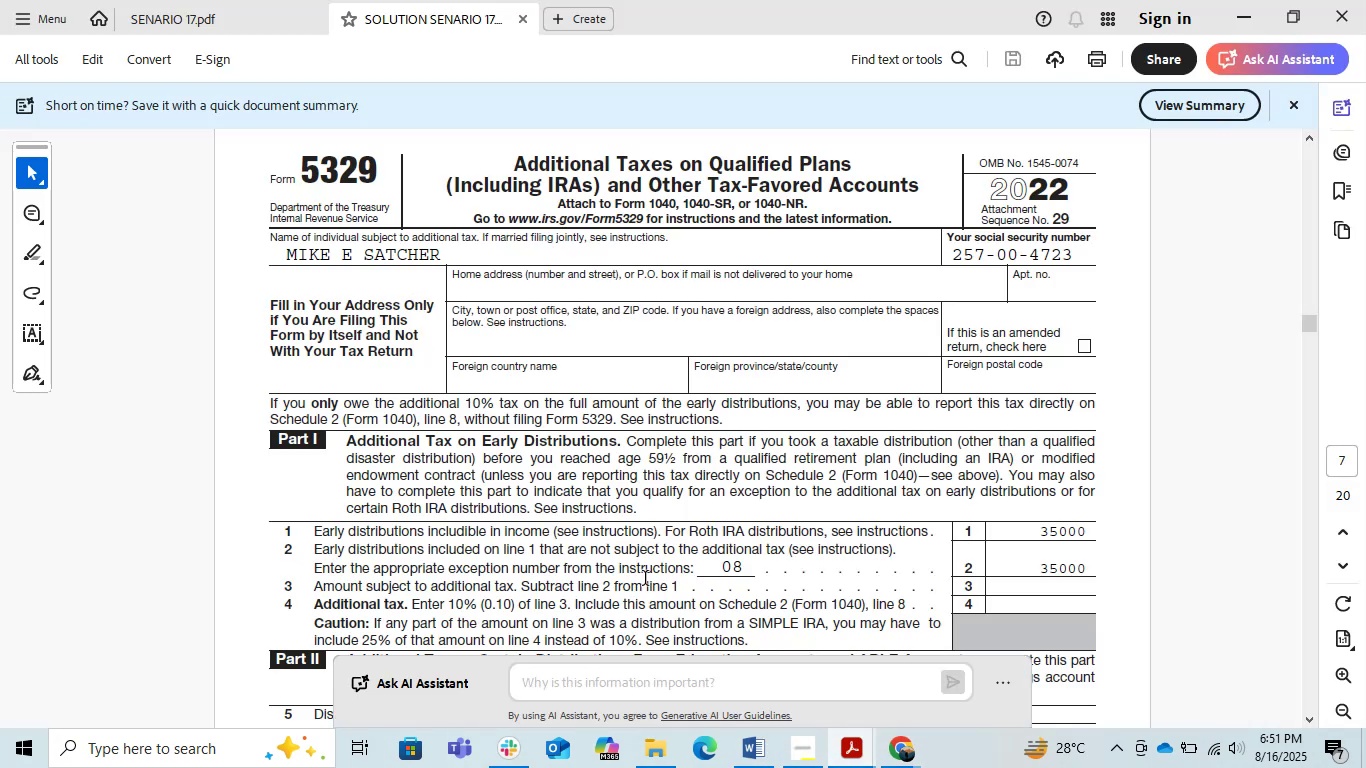 
scroll: coordinate [646, 579], scroll_direction: down, amount: 17.0
 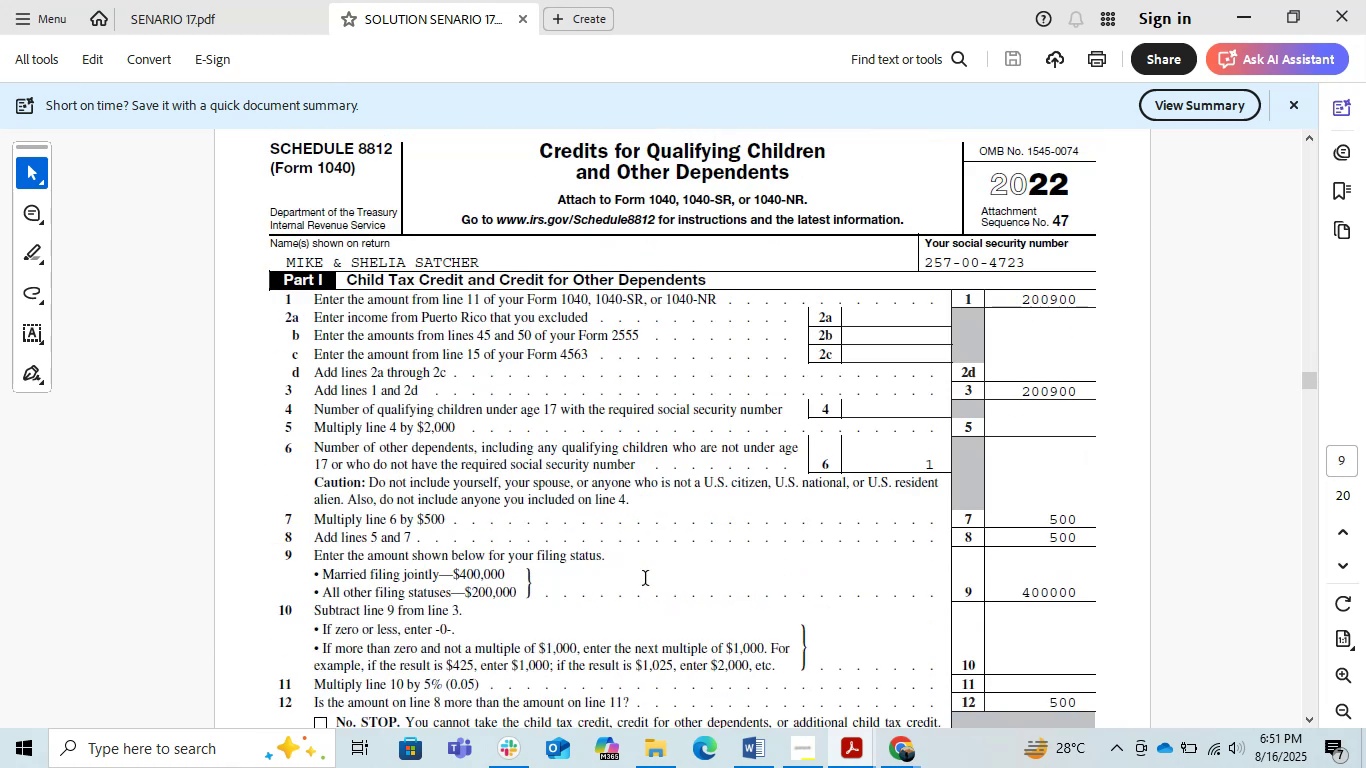 
scroll: coordinate [646, 579], scroll_direction: up, amount: 2.0
 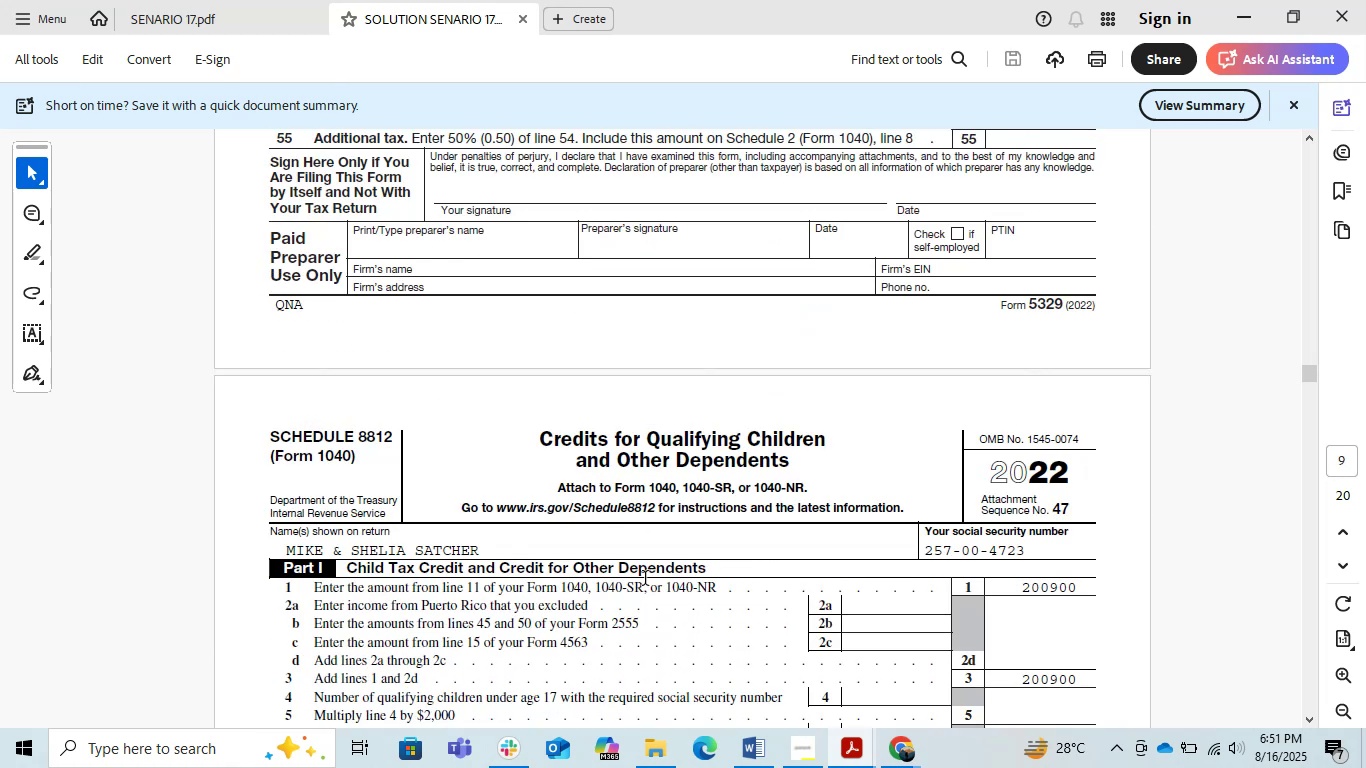 
scroll: coordinate [646, 579], scroll_direction: down, amount: 9.0
 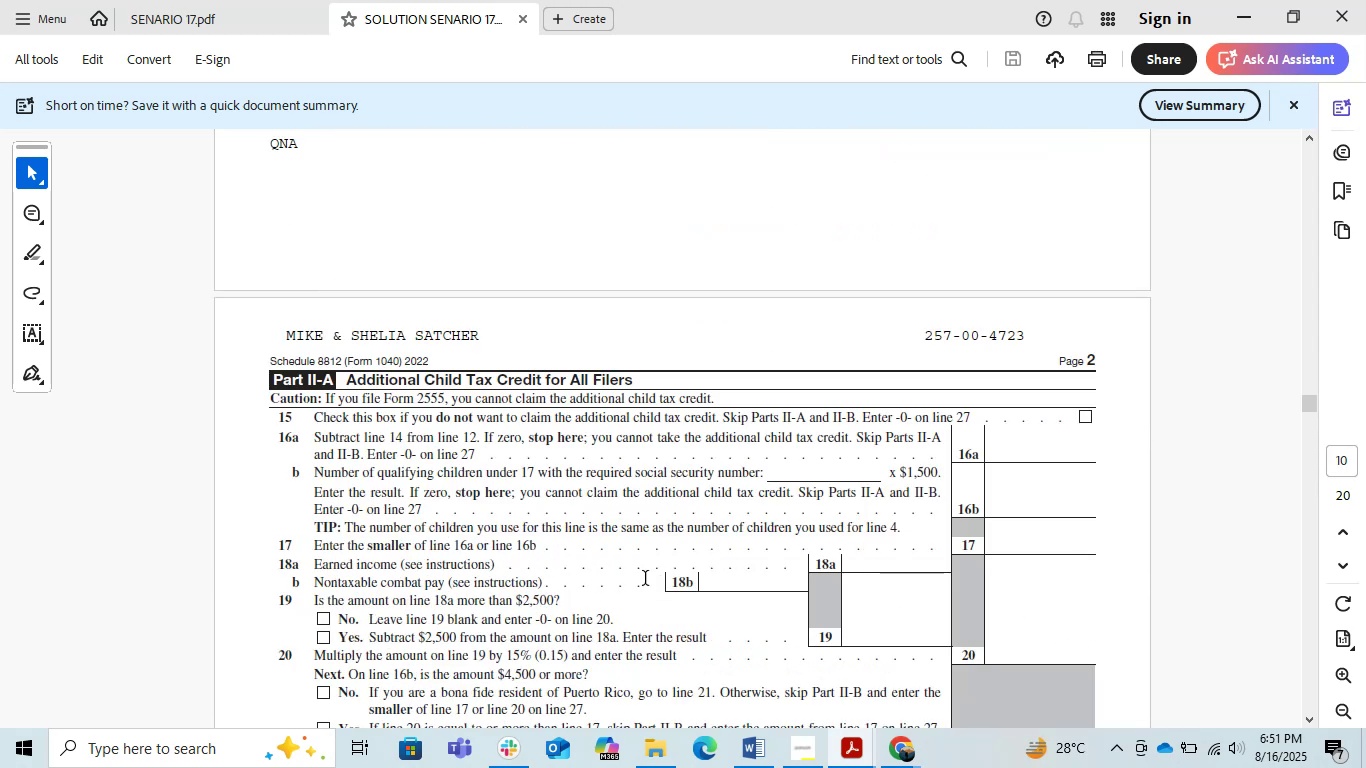 
wait(8.75)
 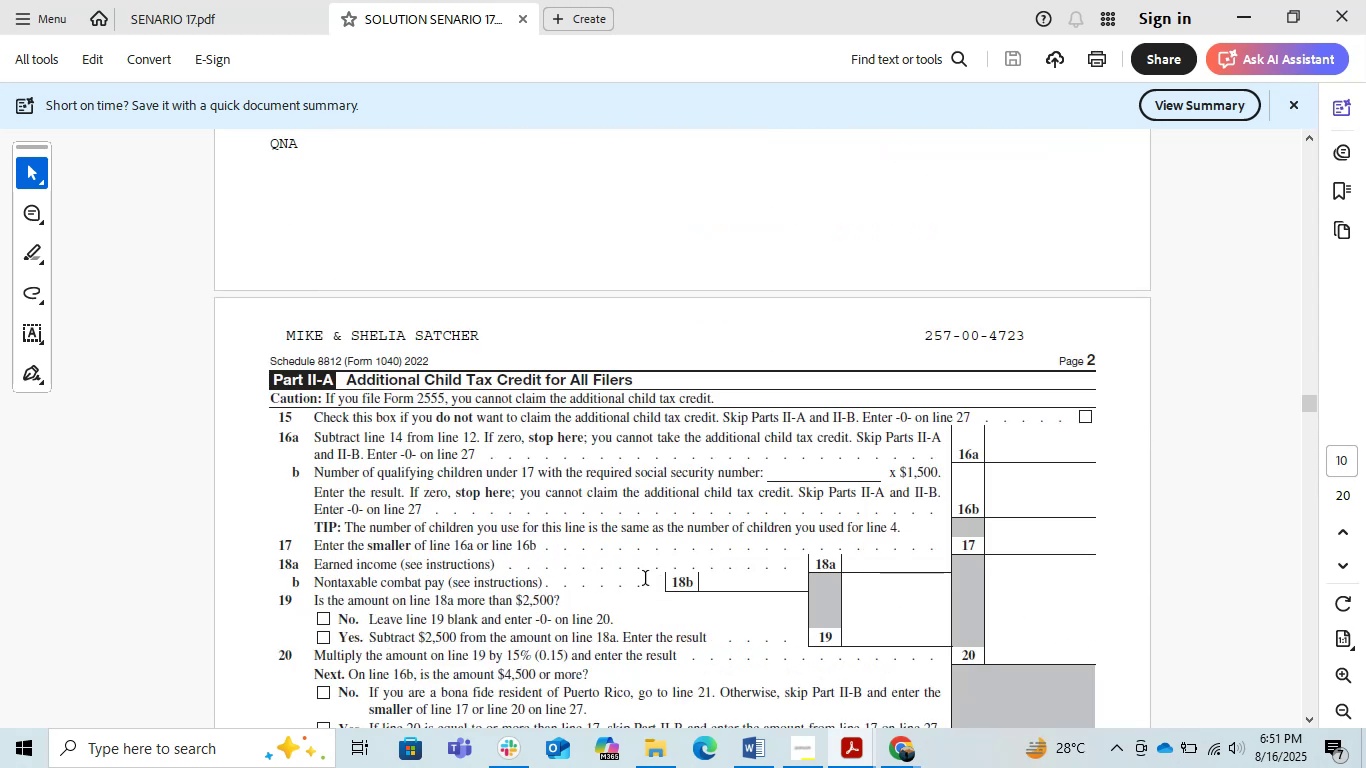 
left_click([246, 30])
 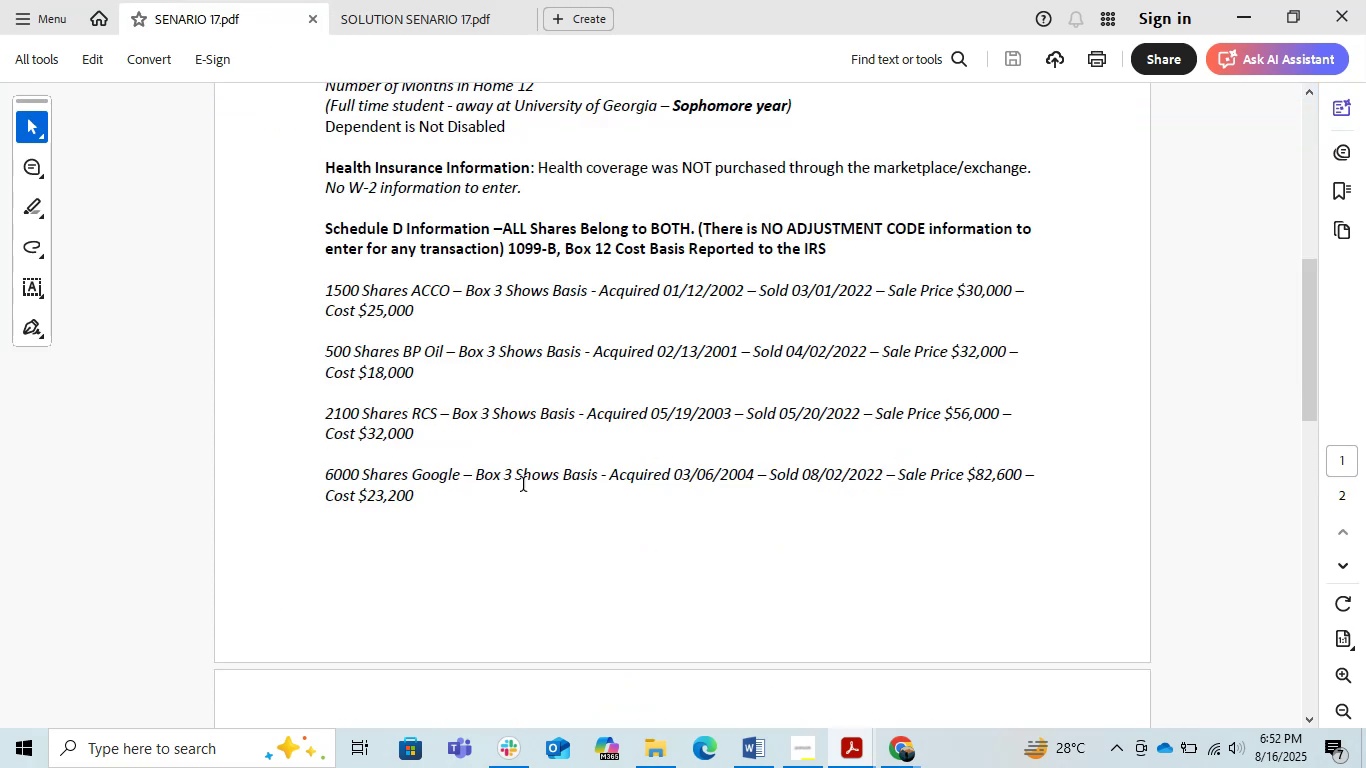 
scroll: coordinate [563, 570], scroll_direction: down, amount: 4.0
 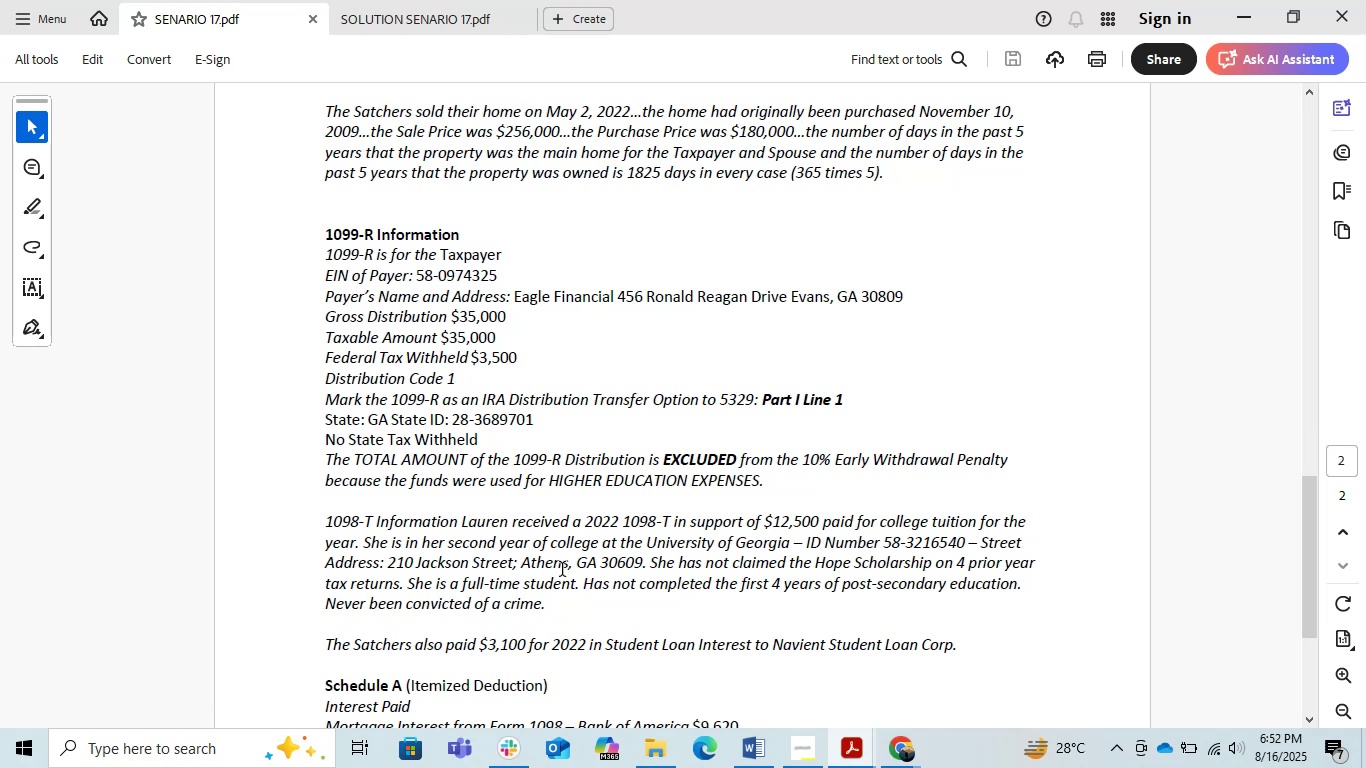 
wait(12.03)
 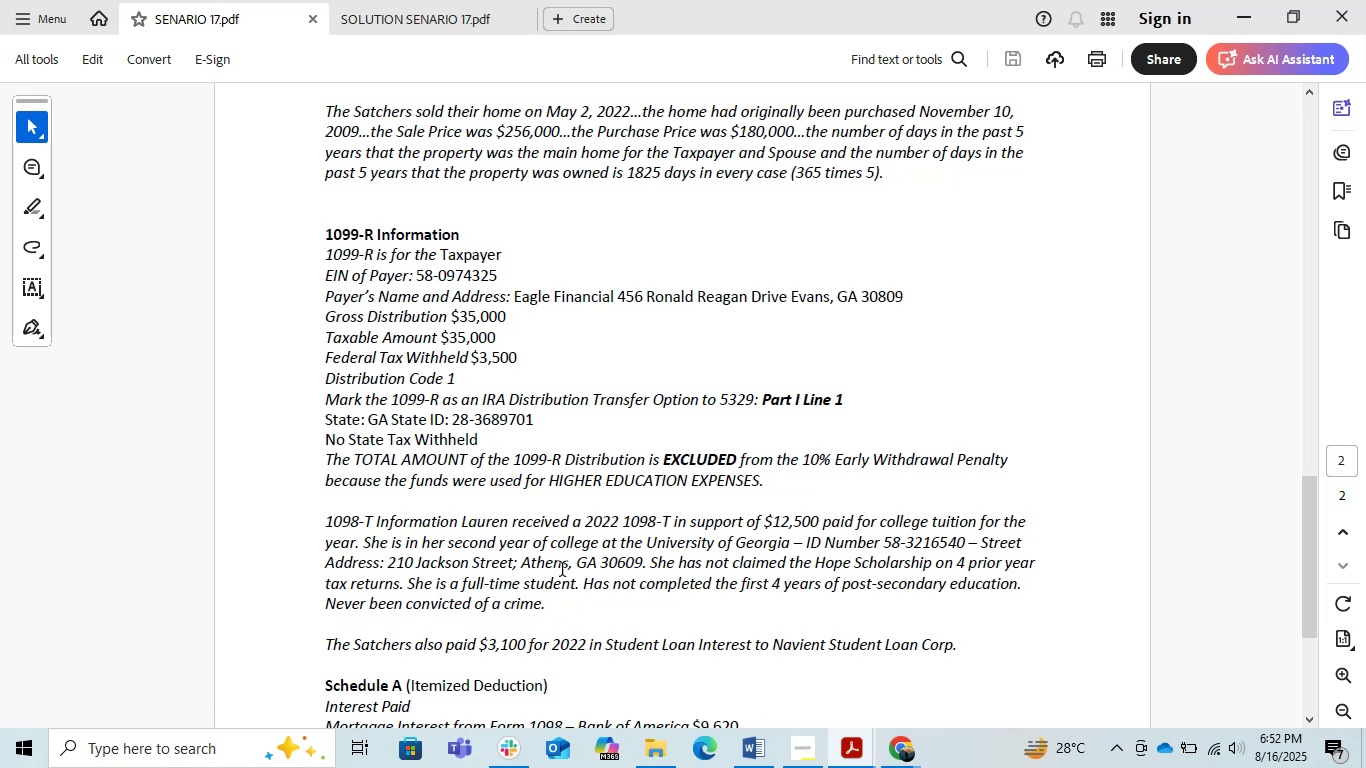 
left_click([768, 753])
 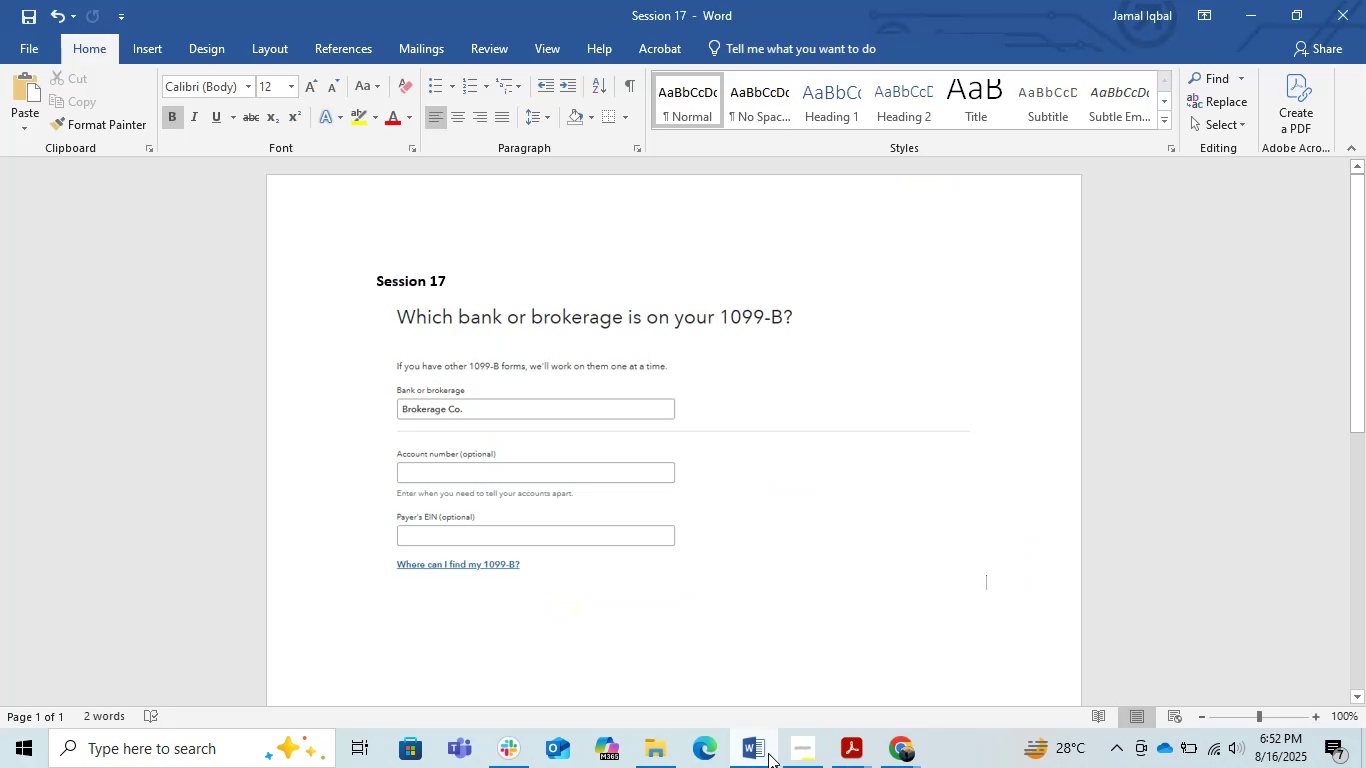 
left_click([781, 644])
 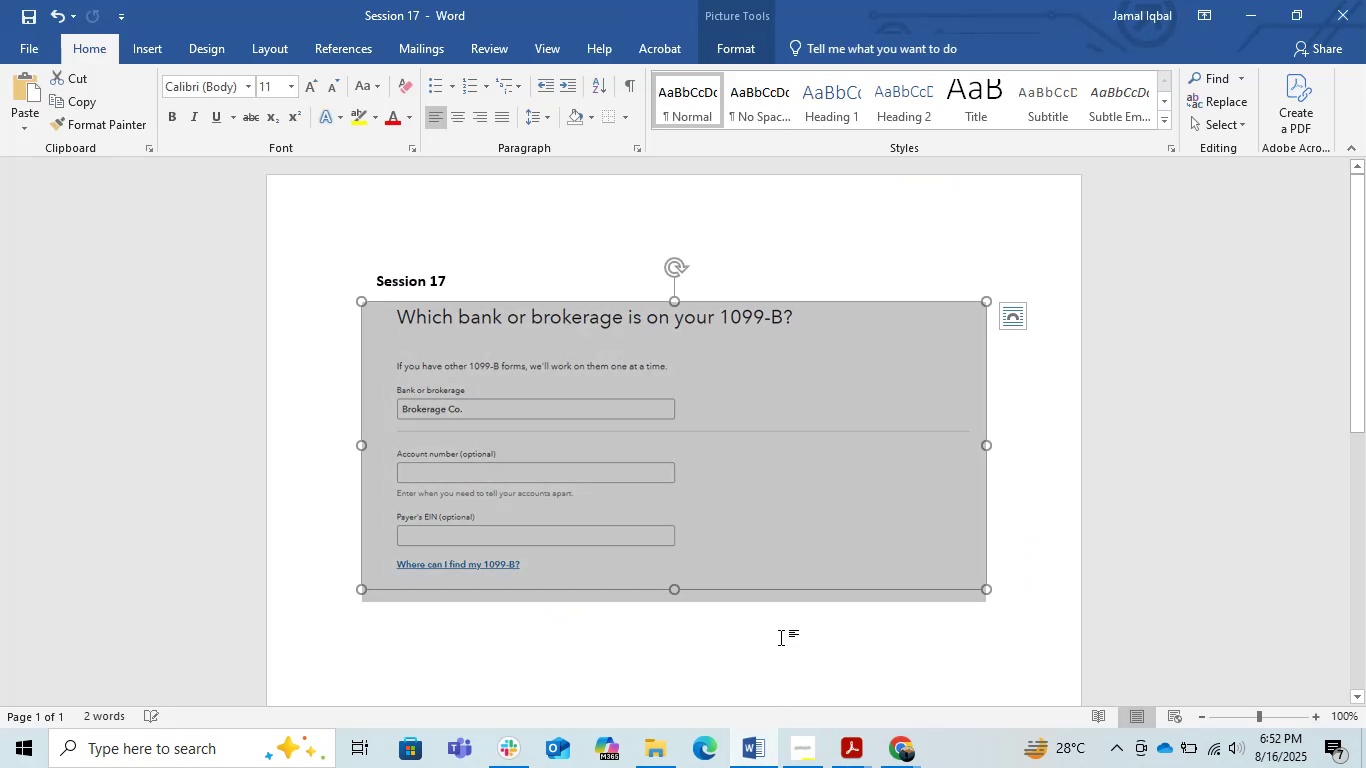 
left_click([761, 662])
 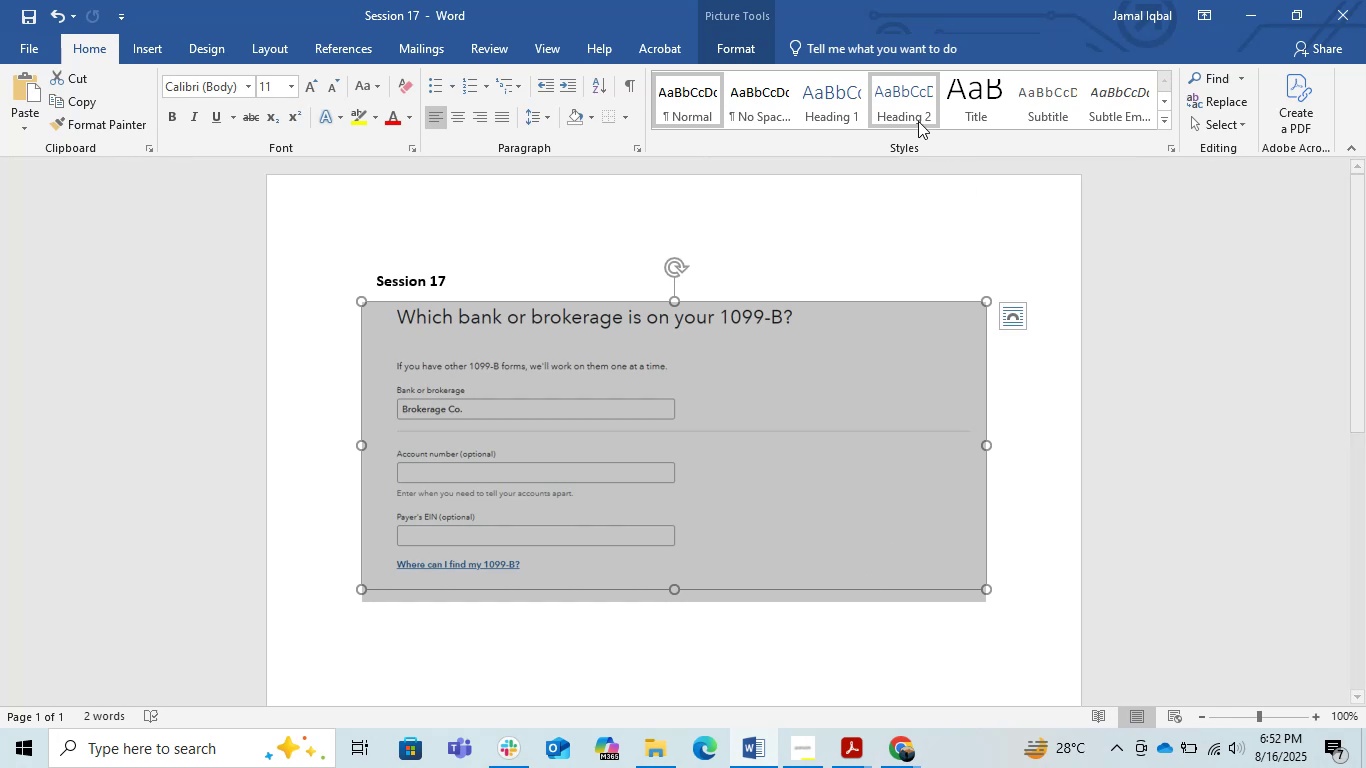 
left_click([908, 251])
 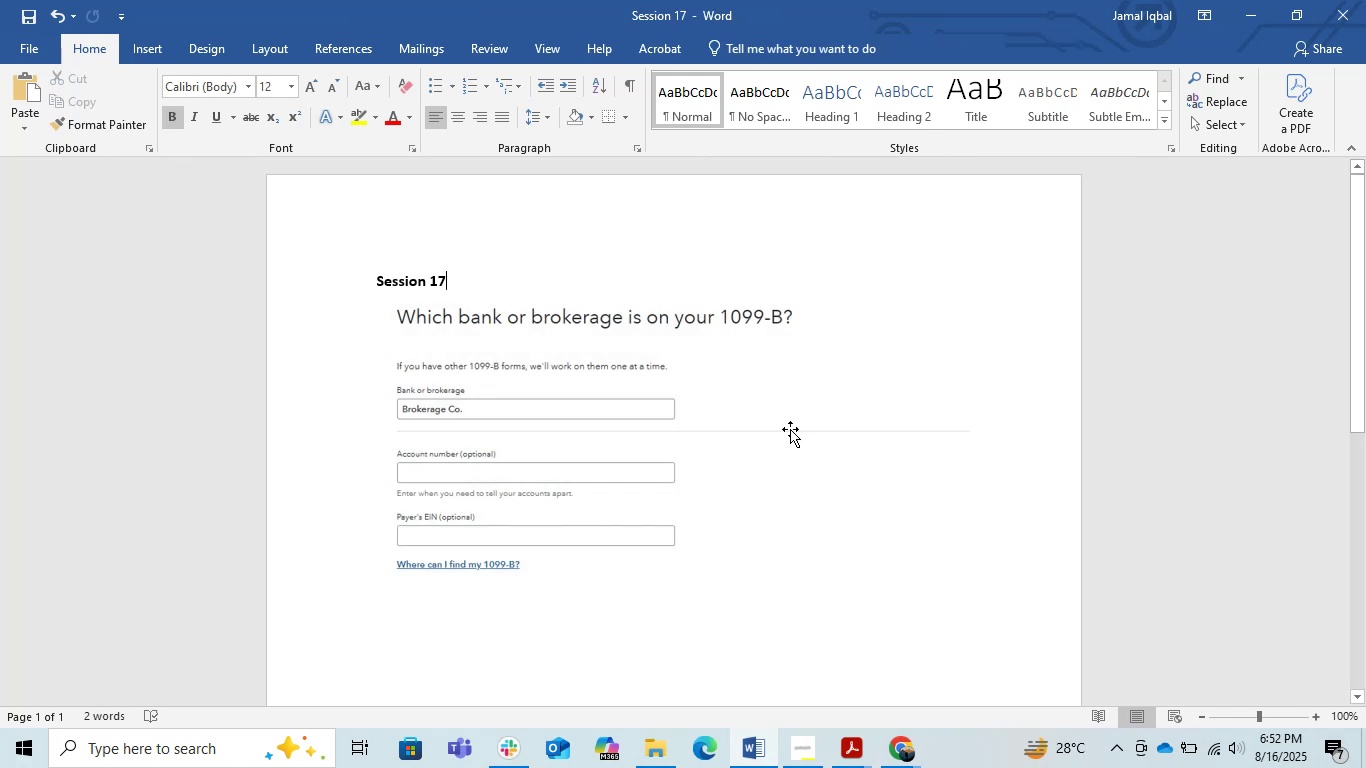 
double_click([773, 434])
 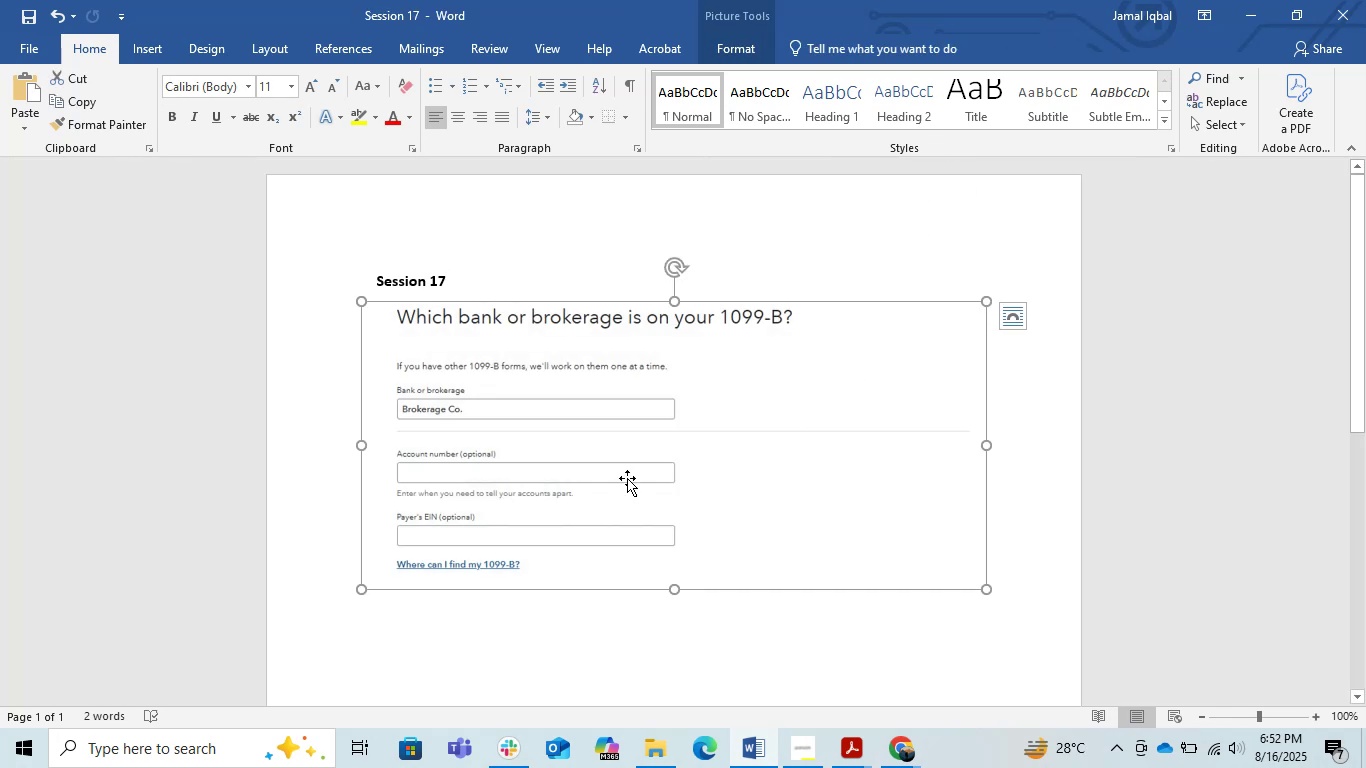 
key(Delete)
 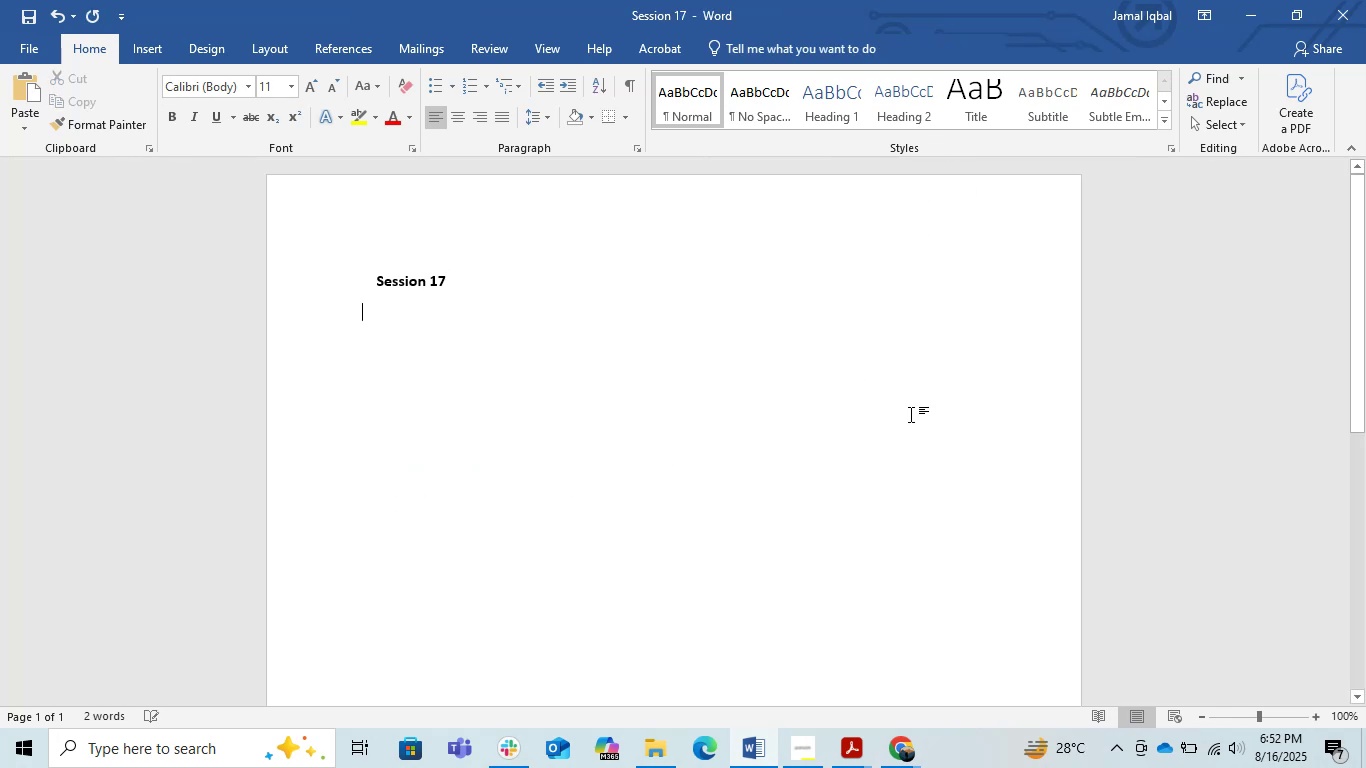 
left_click([911, 406])
 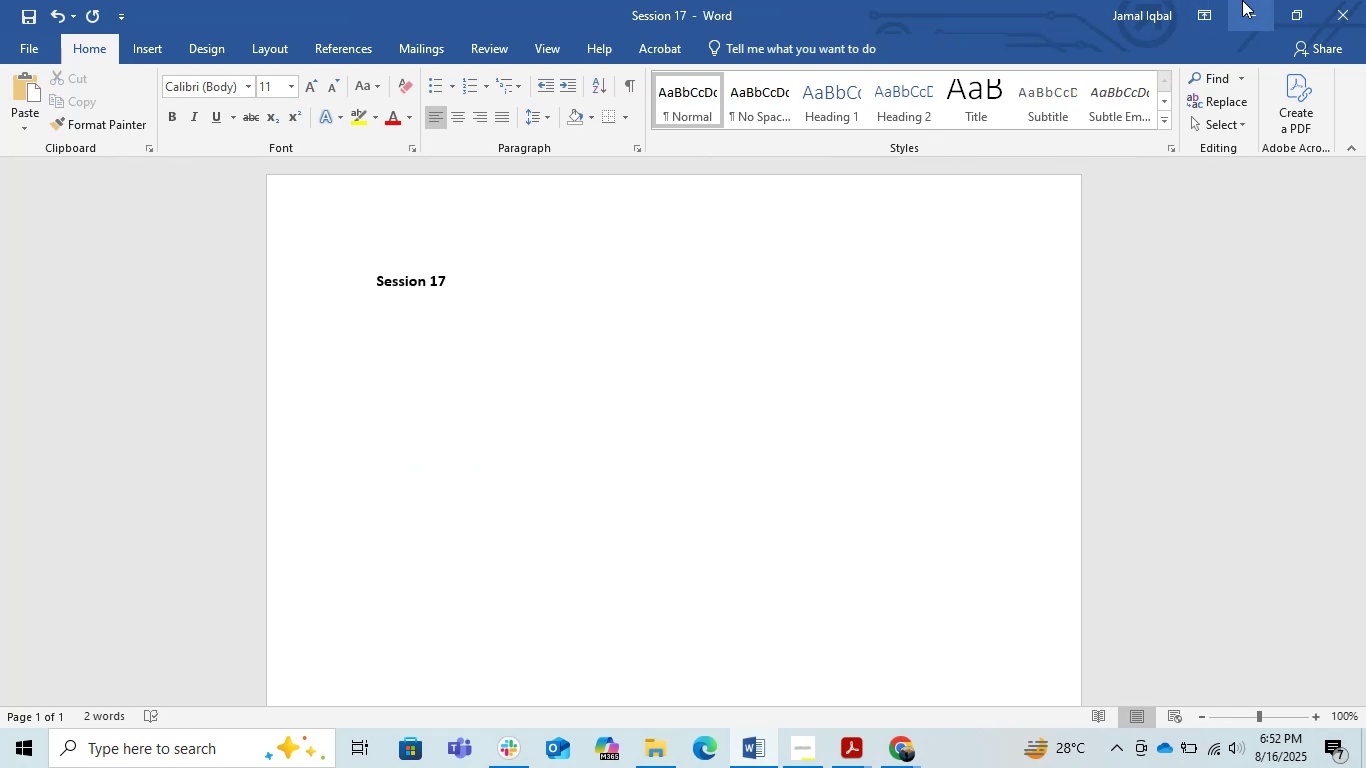 
left_click([1242, 0])
 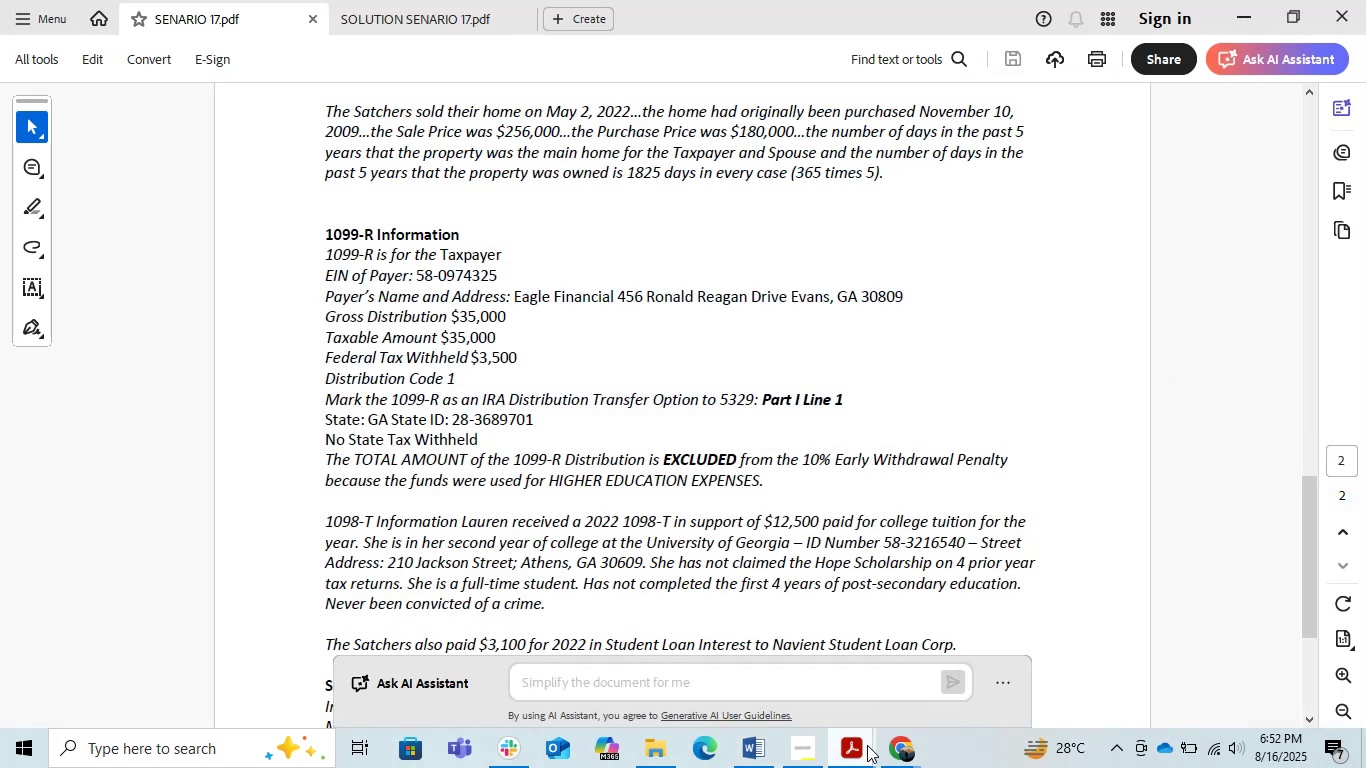 
left_click([905, 745])
 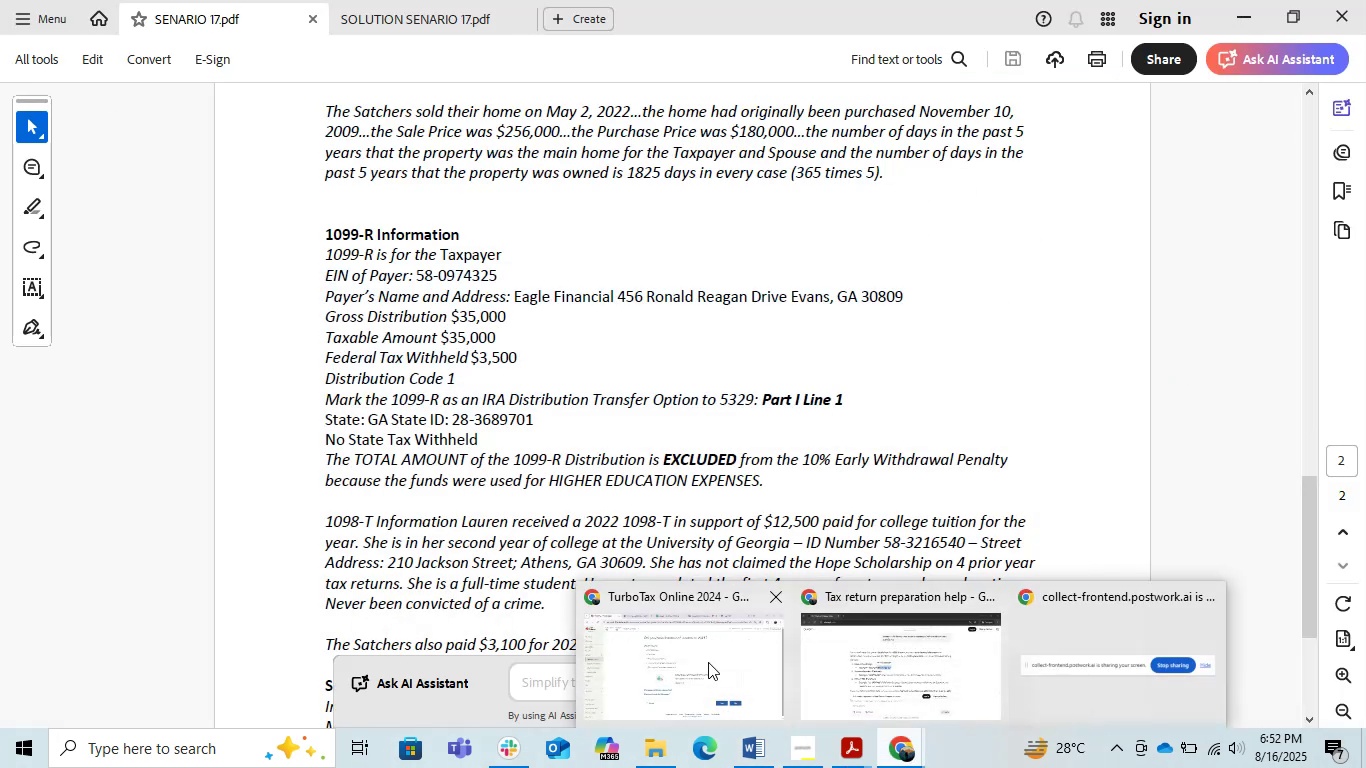 
left_click([703, 660])
 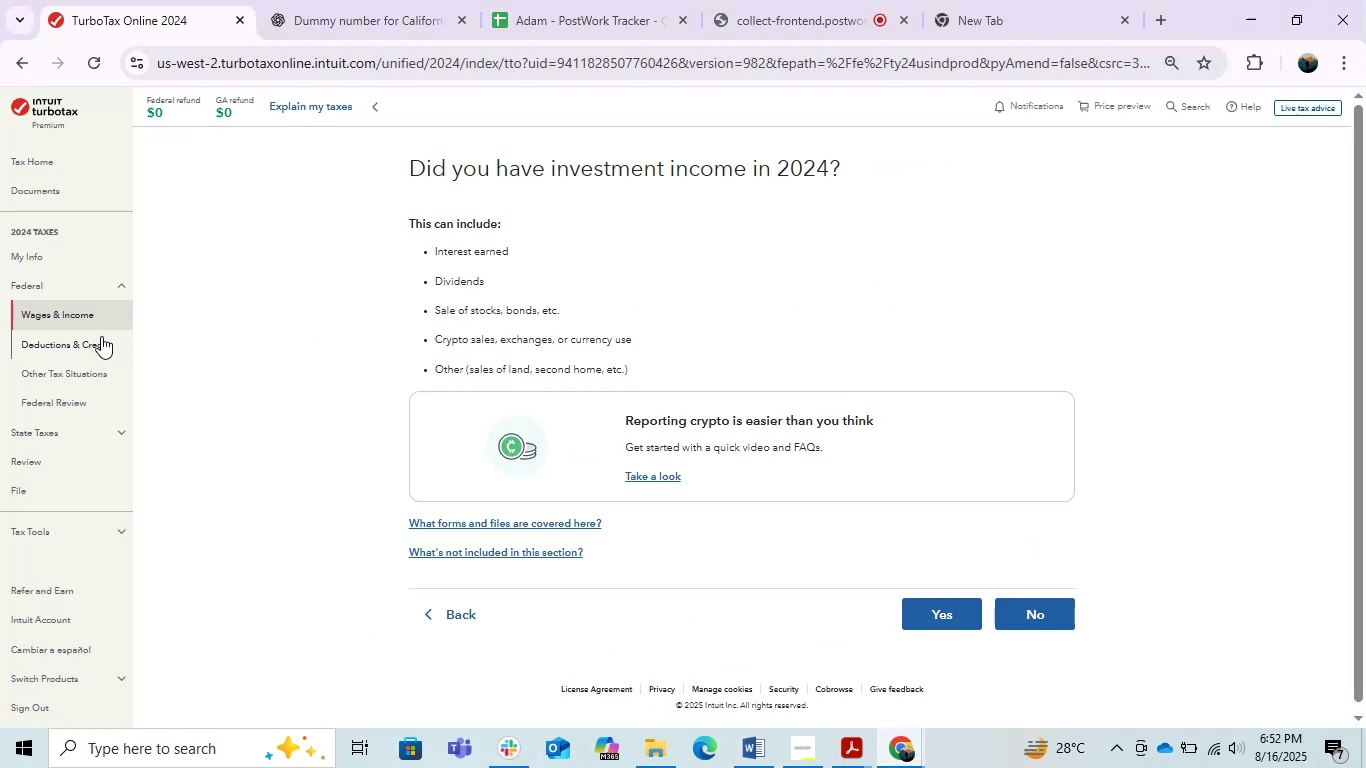 
left_click([72, 312])
 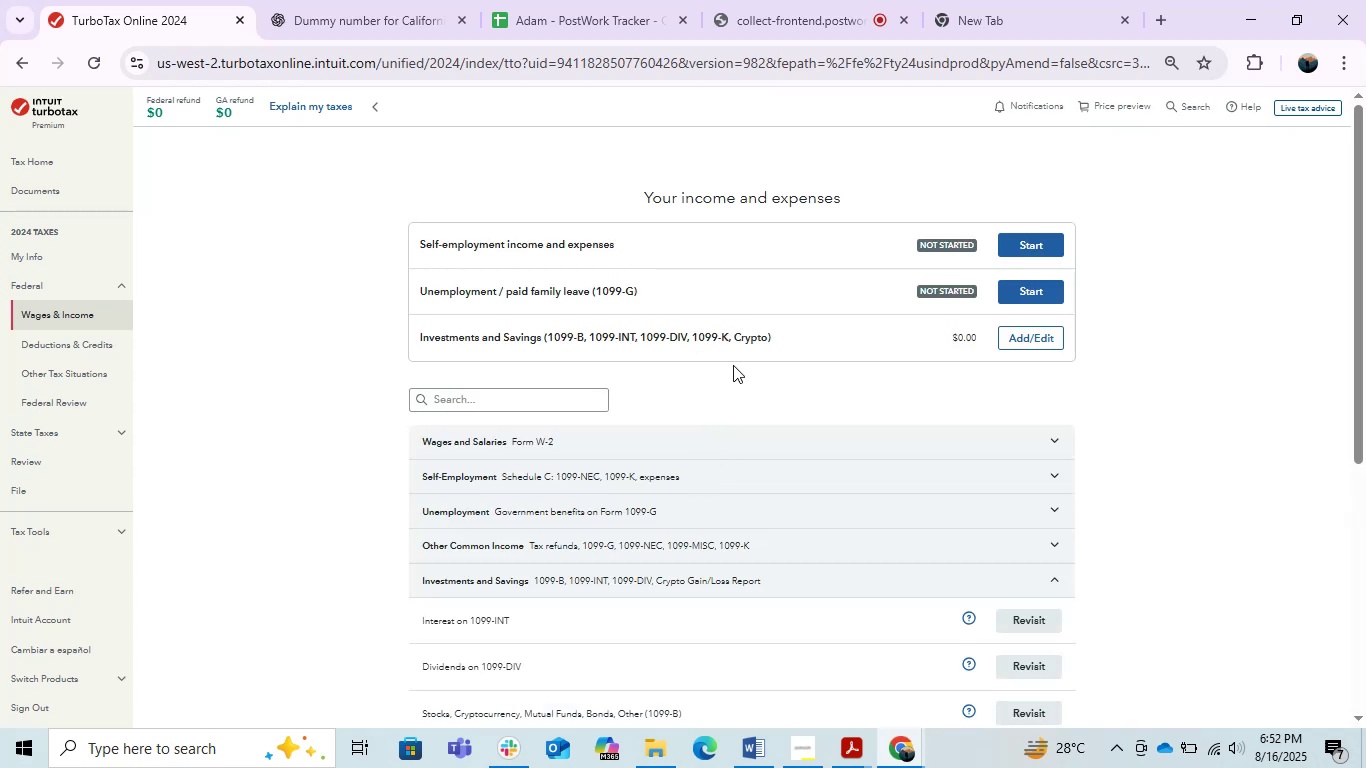 
left_click([569, 392])
 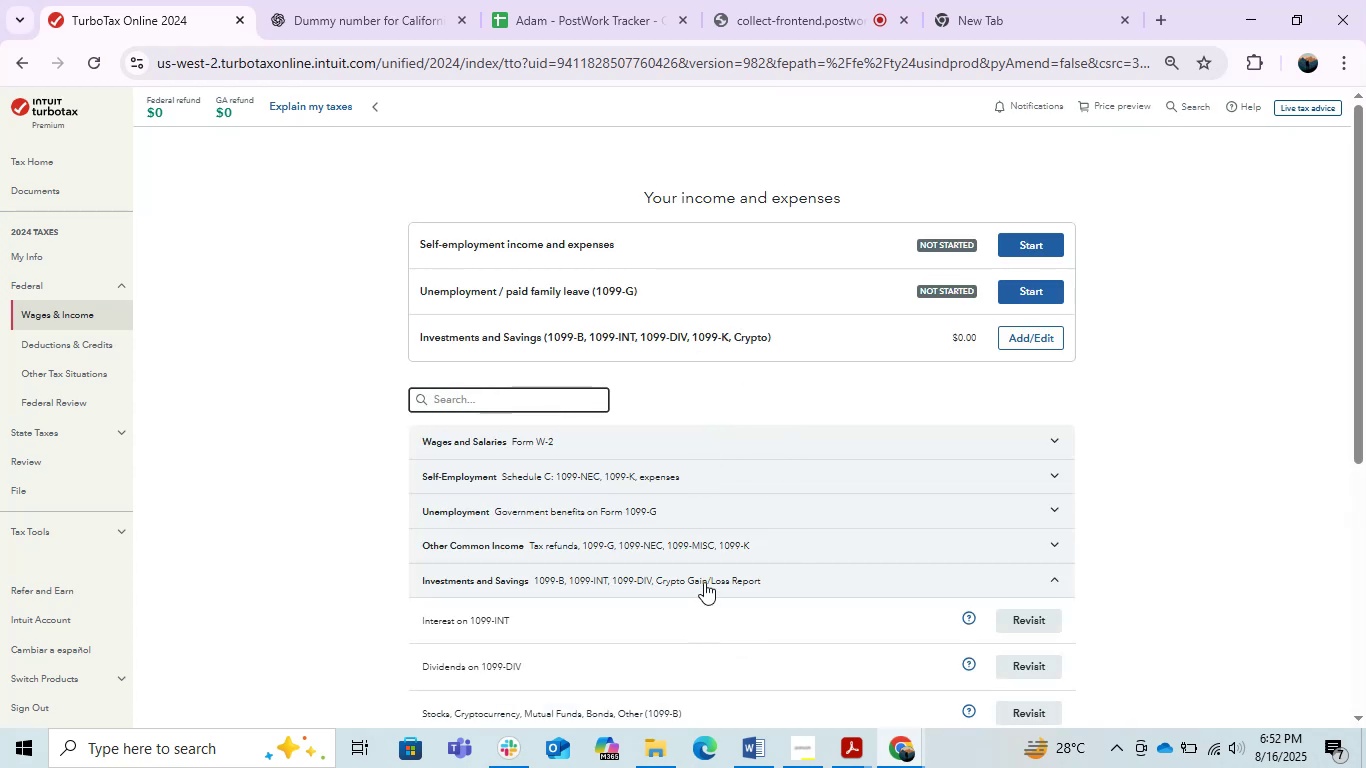 
left_click([704, 581])
 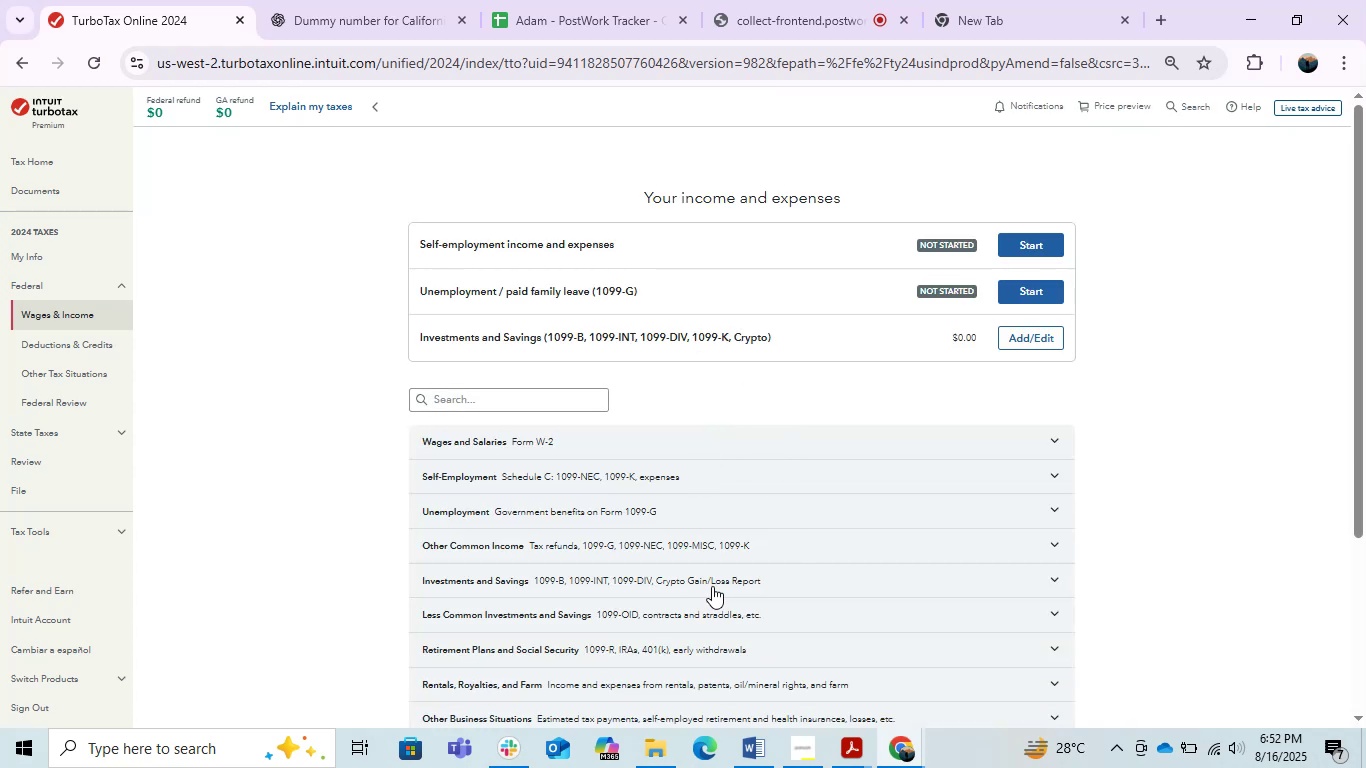 
scroll: coordinate [712, 586], scroll_direction: down, amount: 1.0
 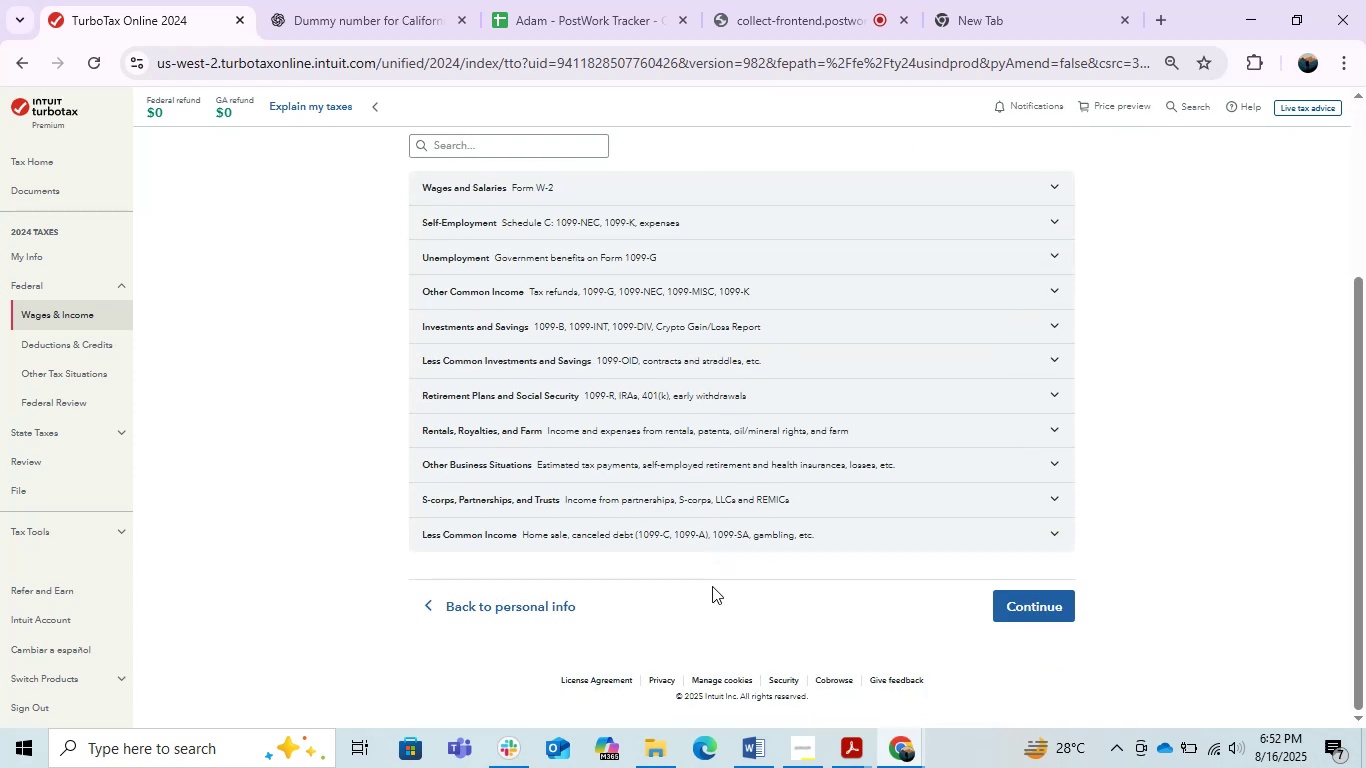 
wait(8.36)
 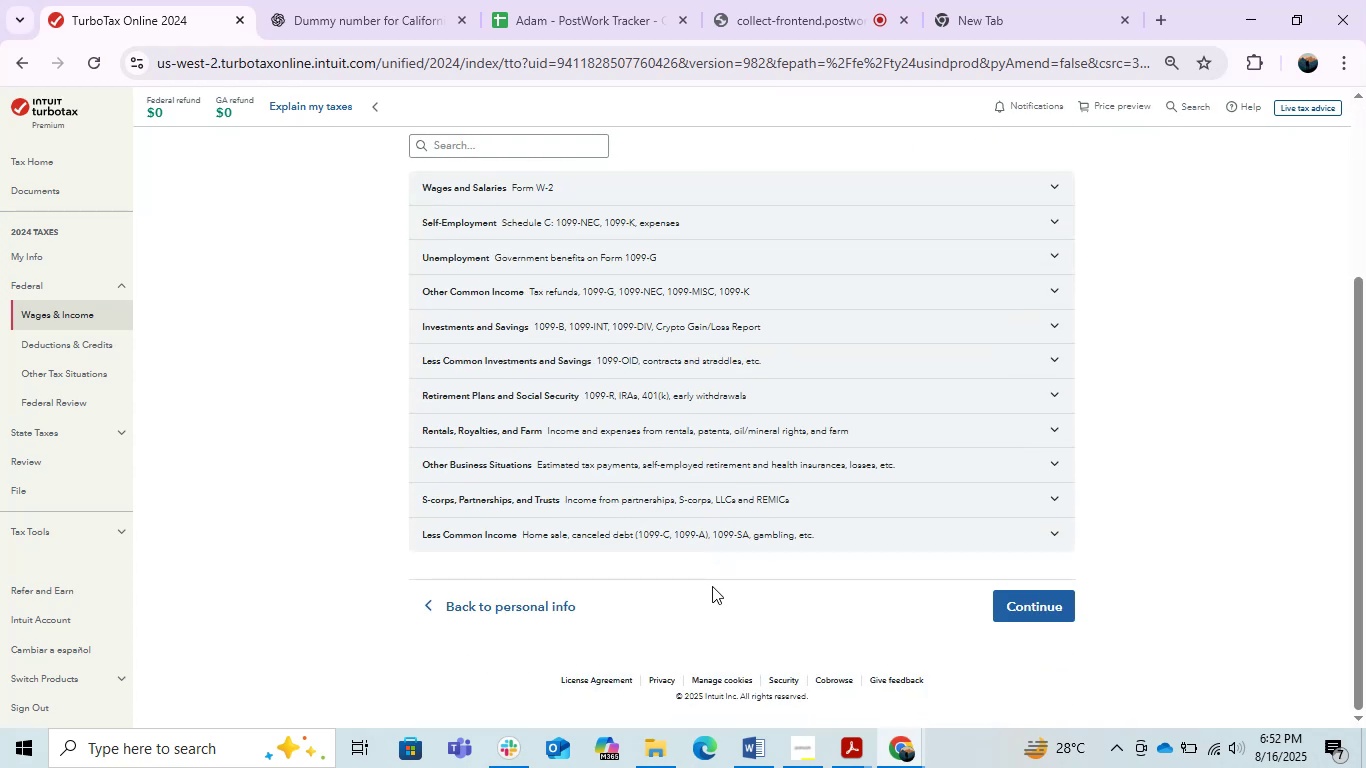 
left_click([838, 737])
 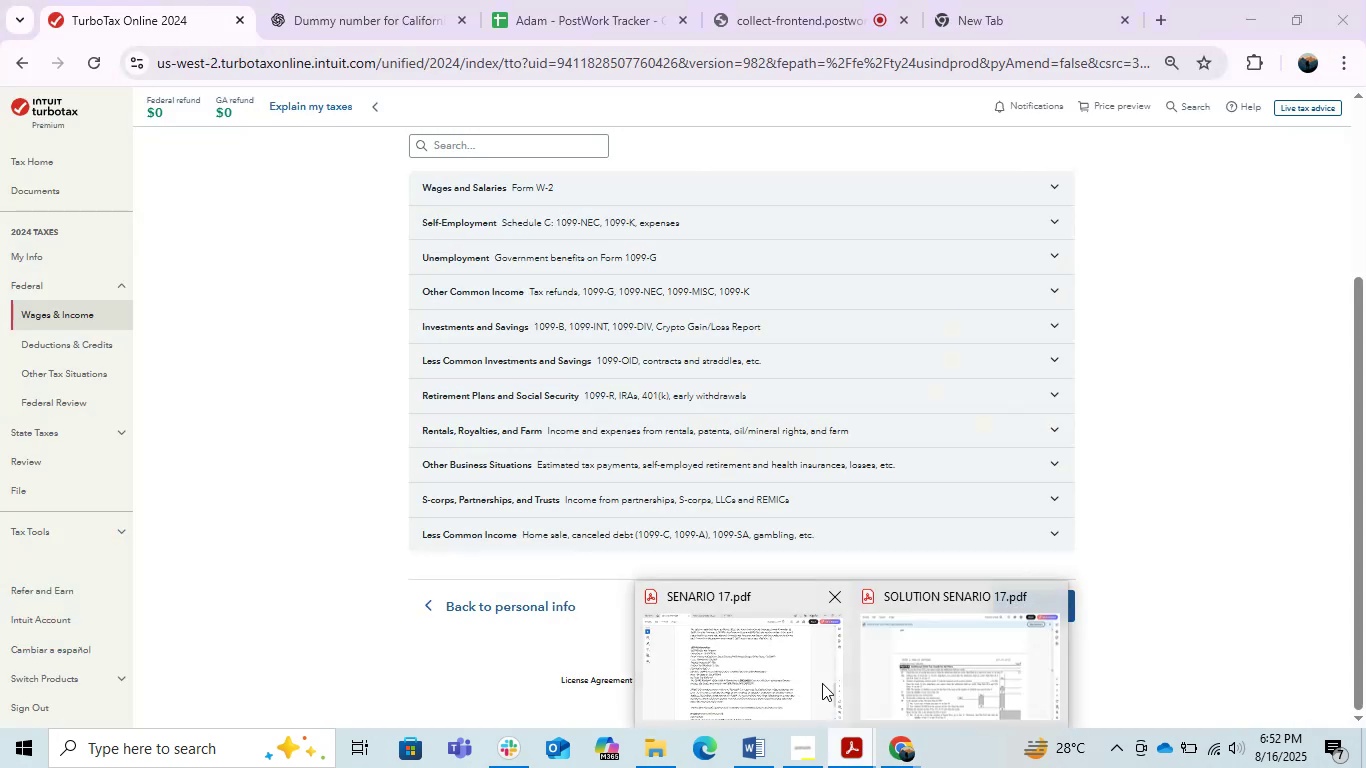 
left_click([812, 672])
 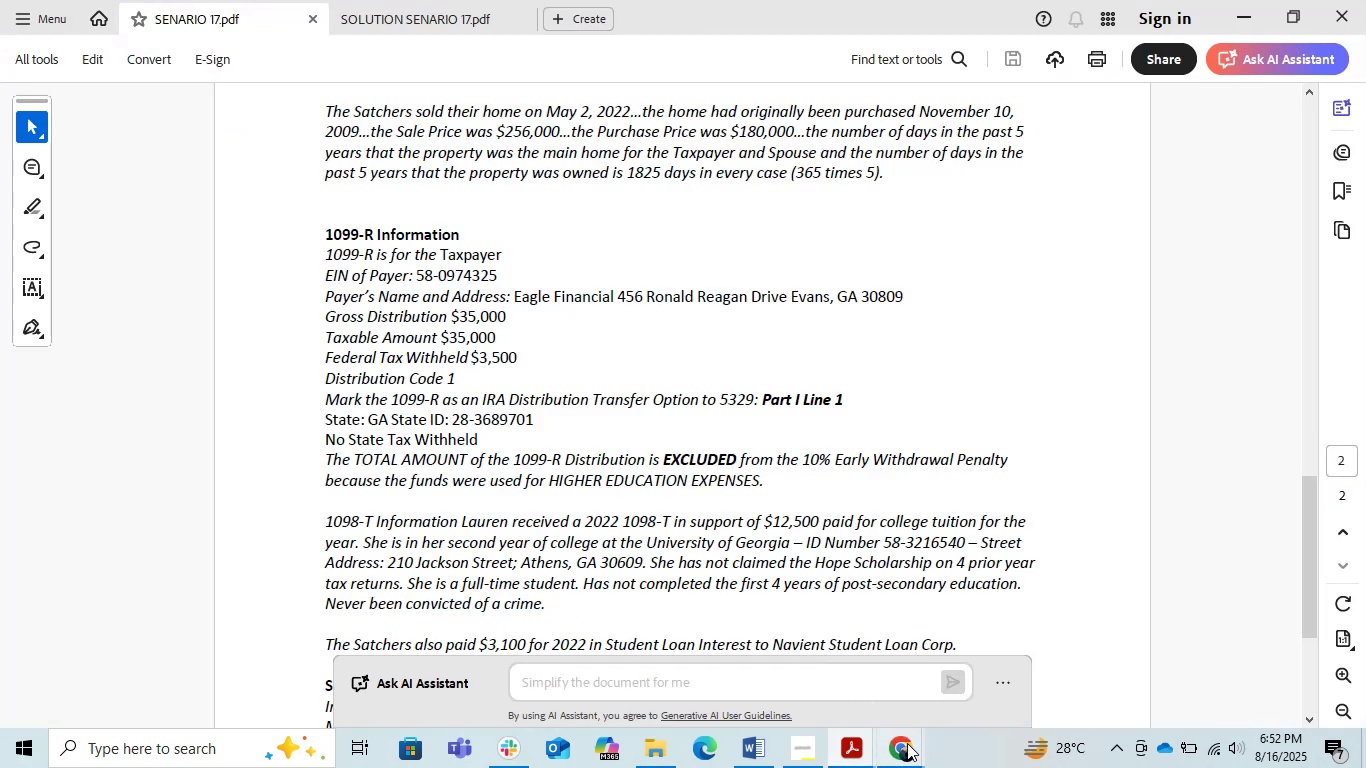 
left_click([895, 749])
 